 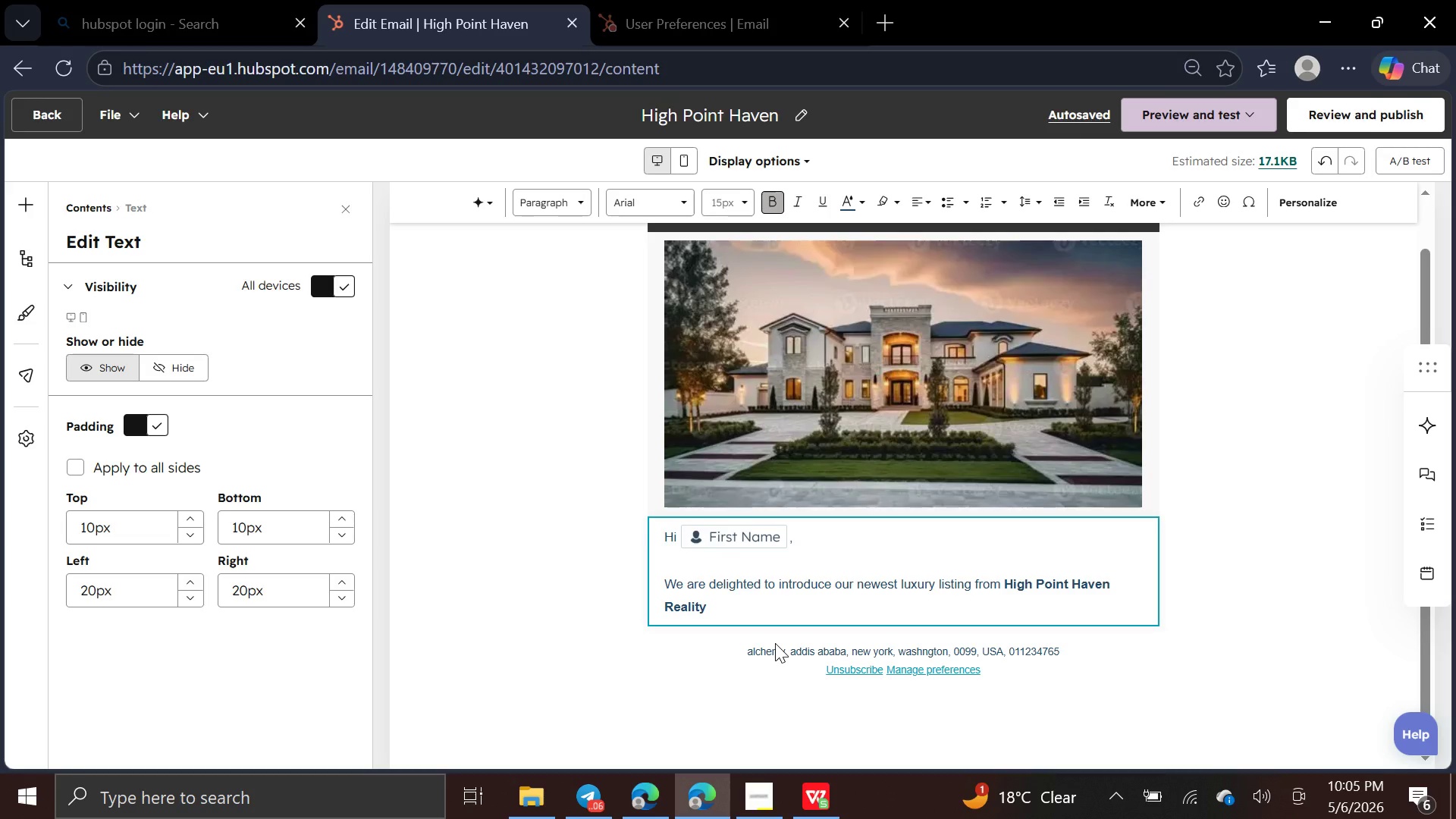 
key(Comma)
 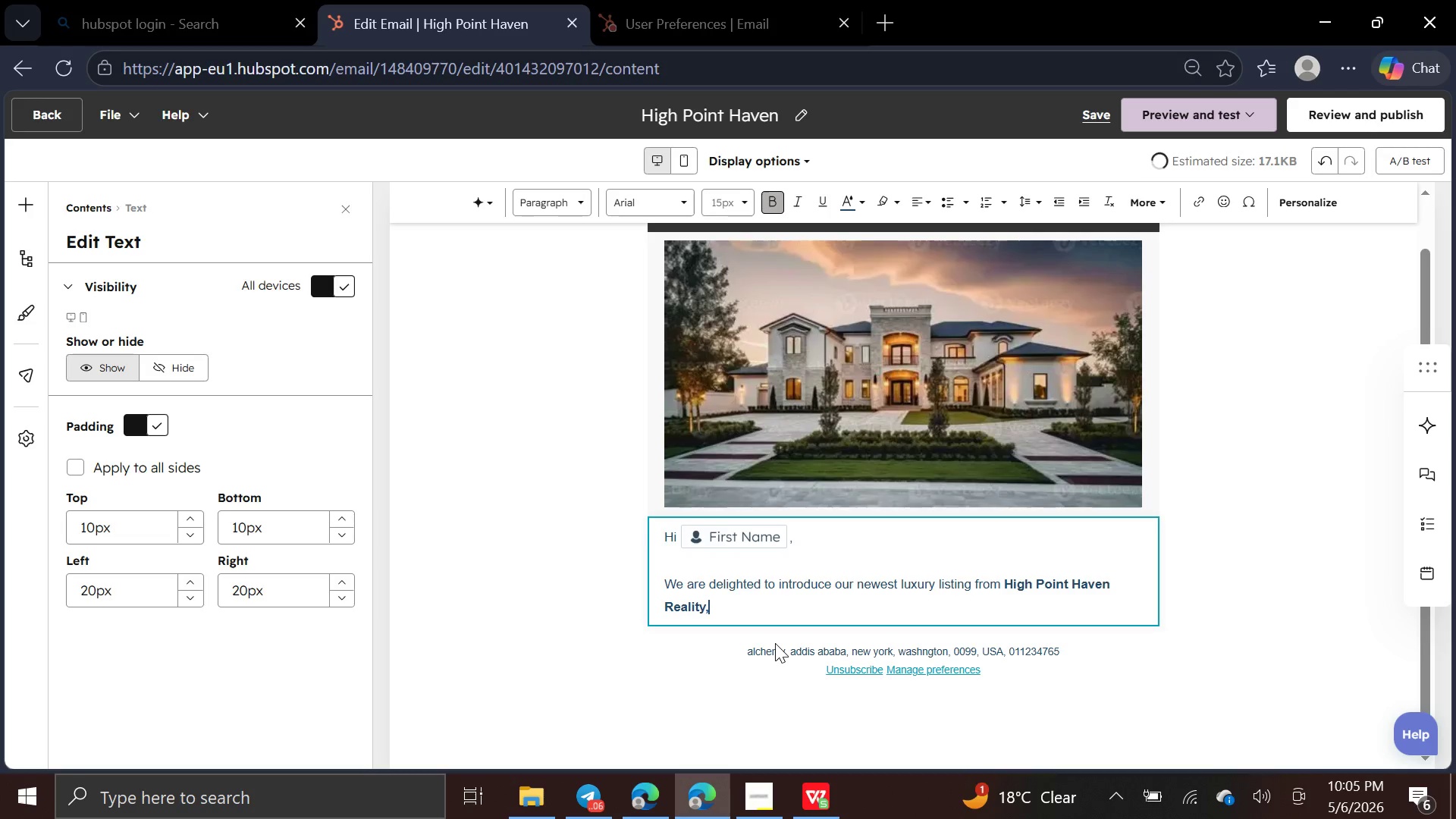 
key(Space)
 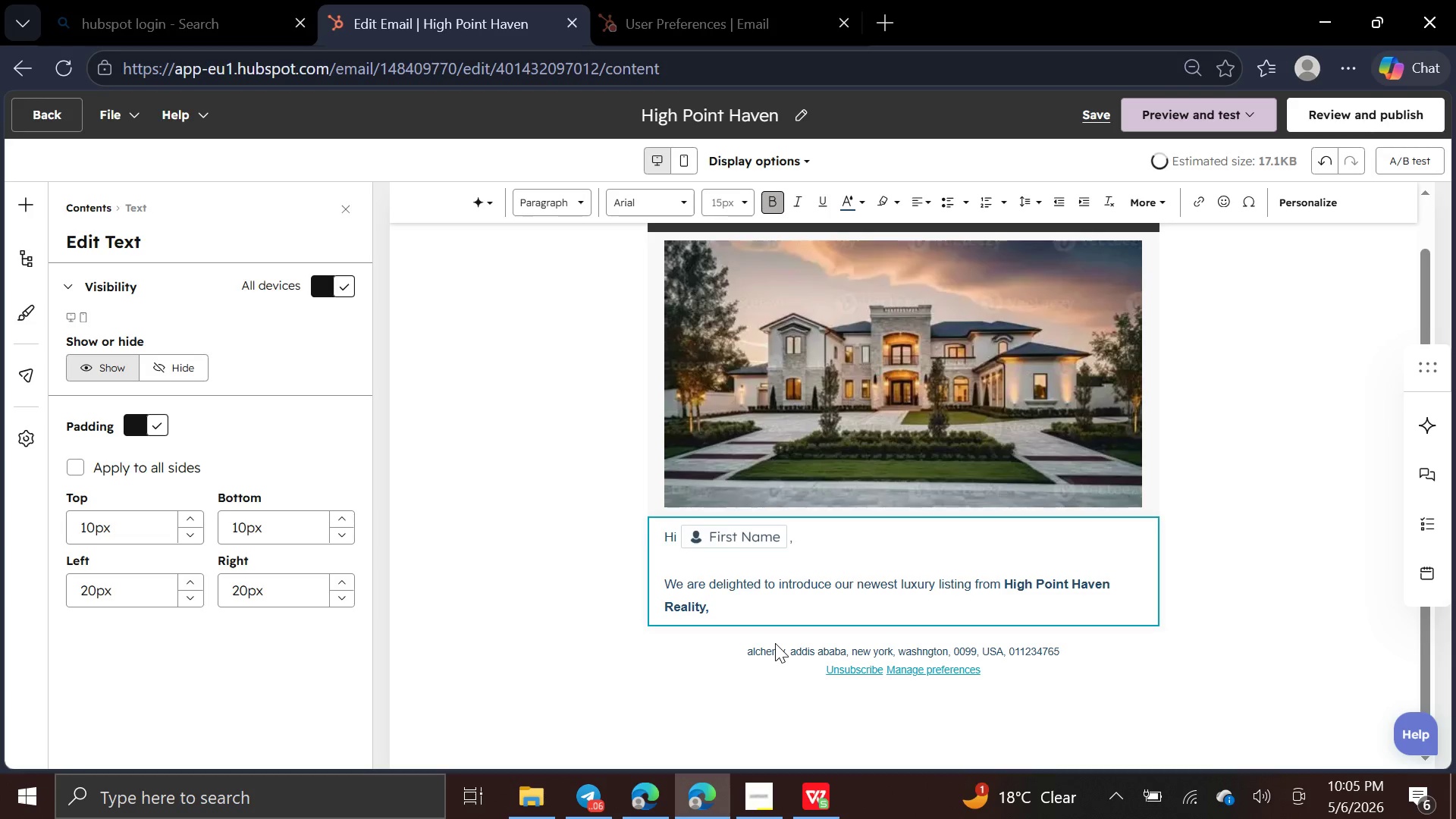 
key(A)
 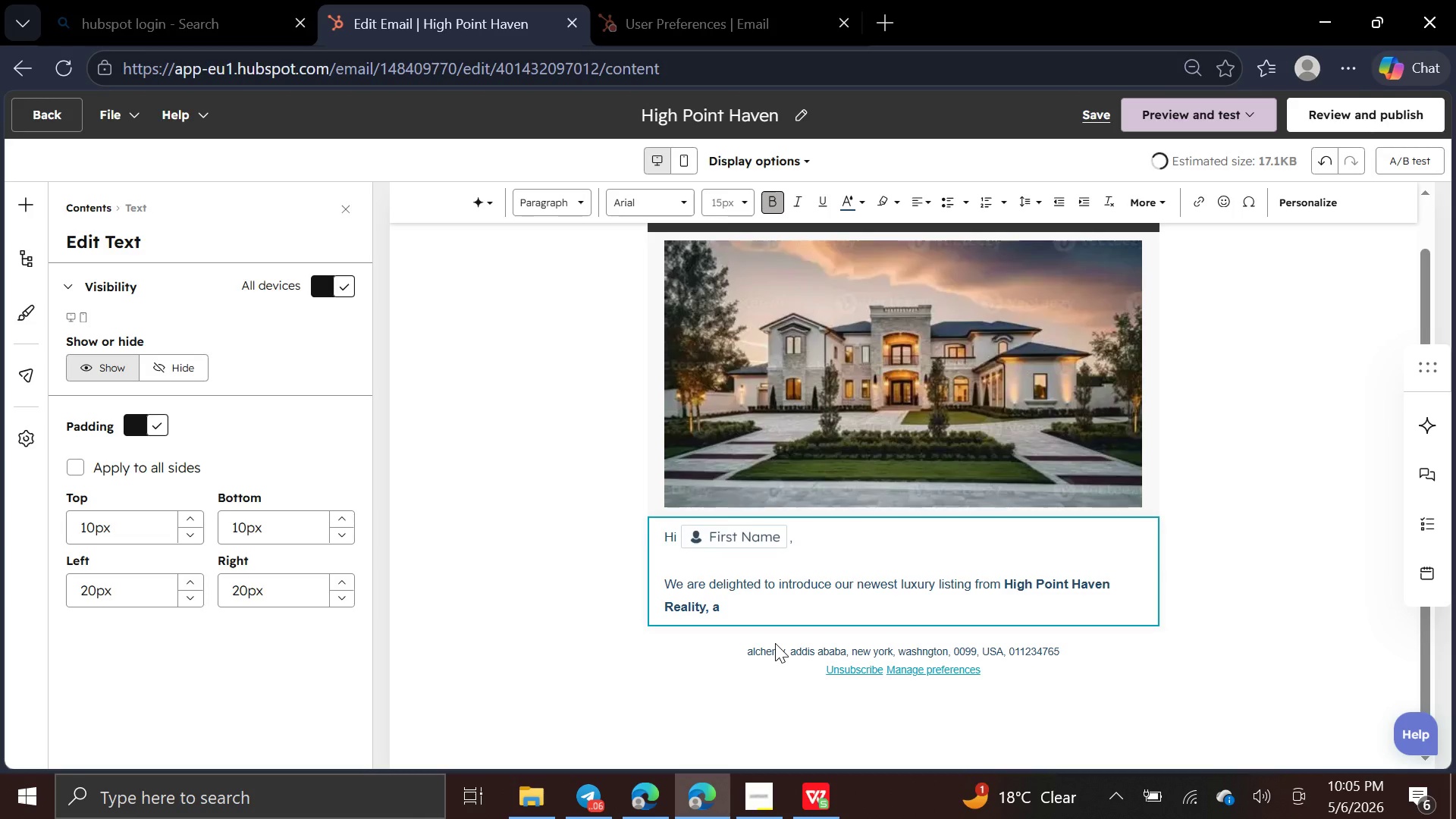 
key(Space)
 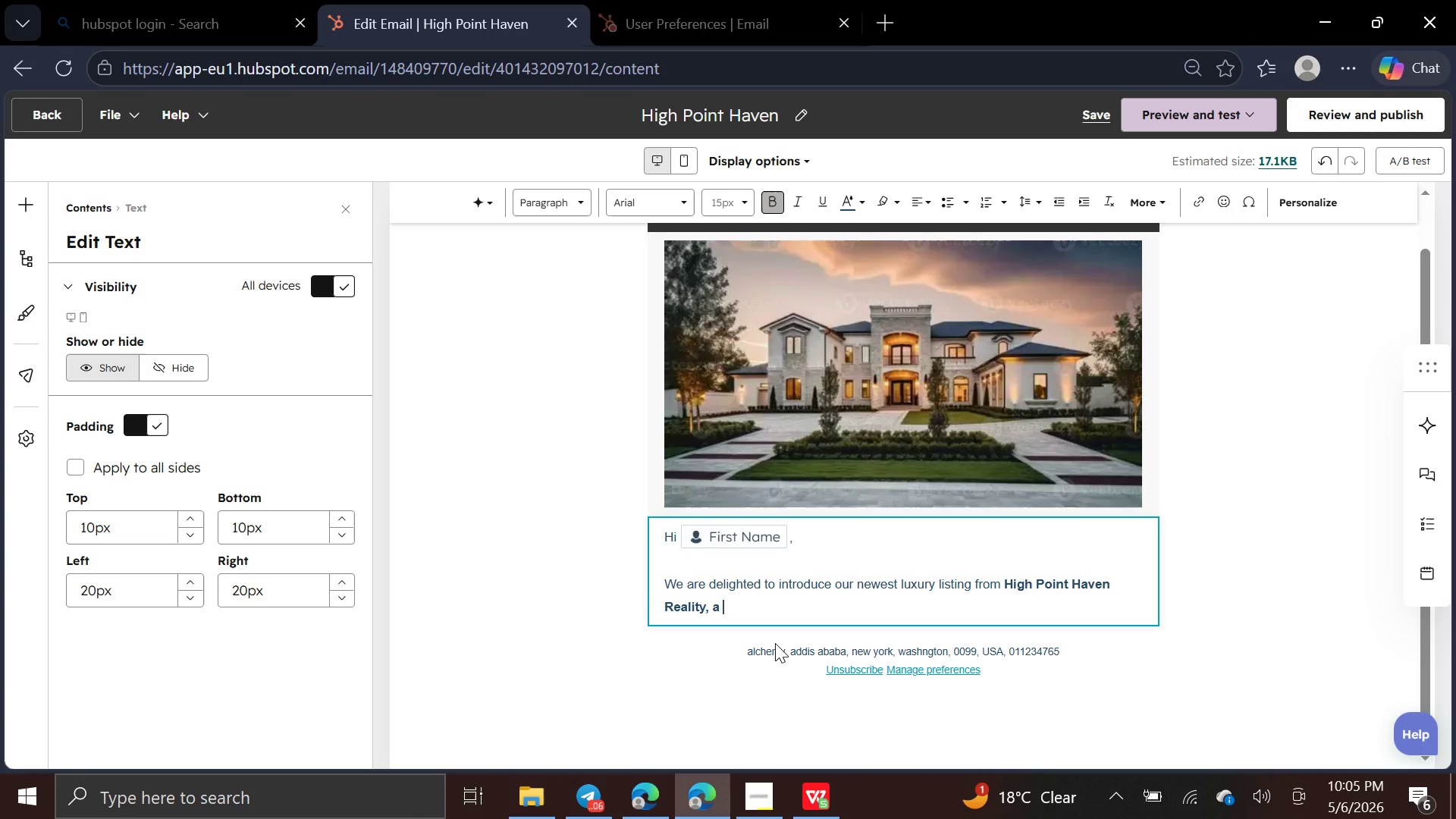 
type(mid-century modern )
 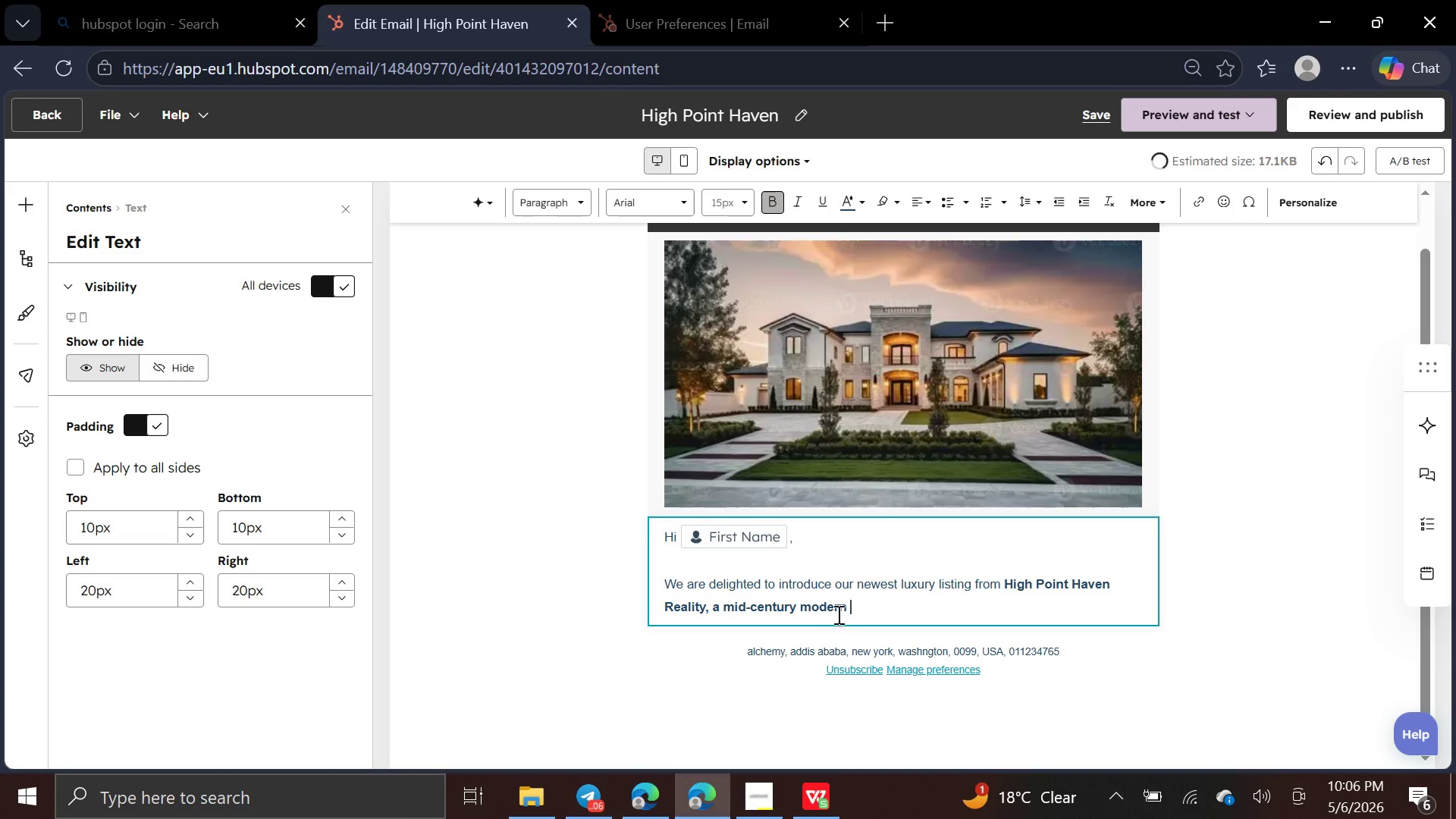 
left_click_drag(start_coordinate=[846, 607], to_coordinate=[712, 596])
 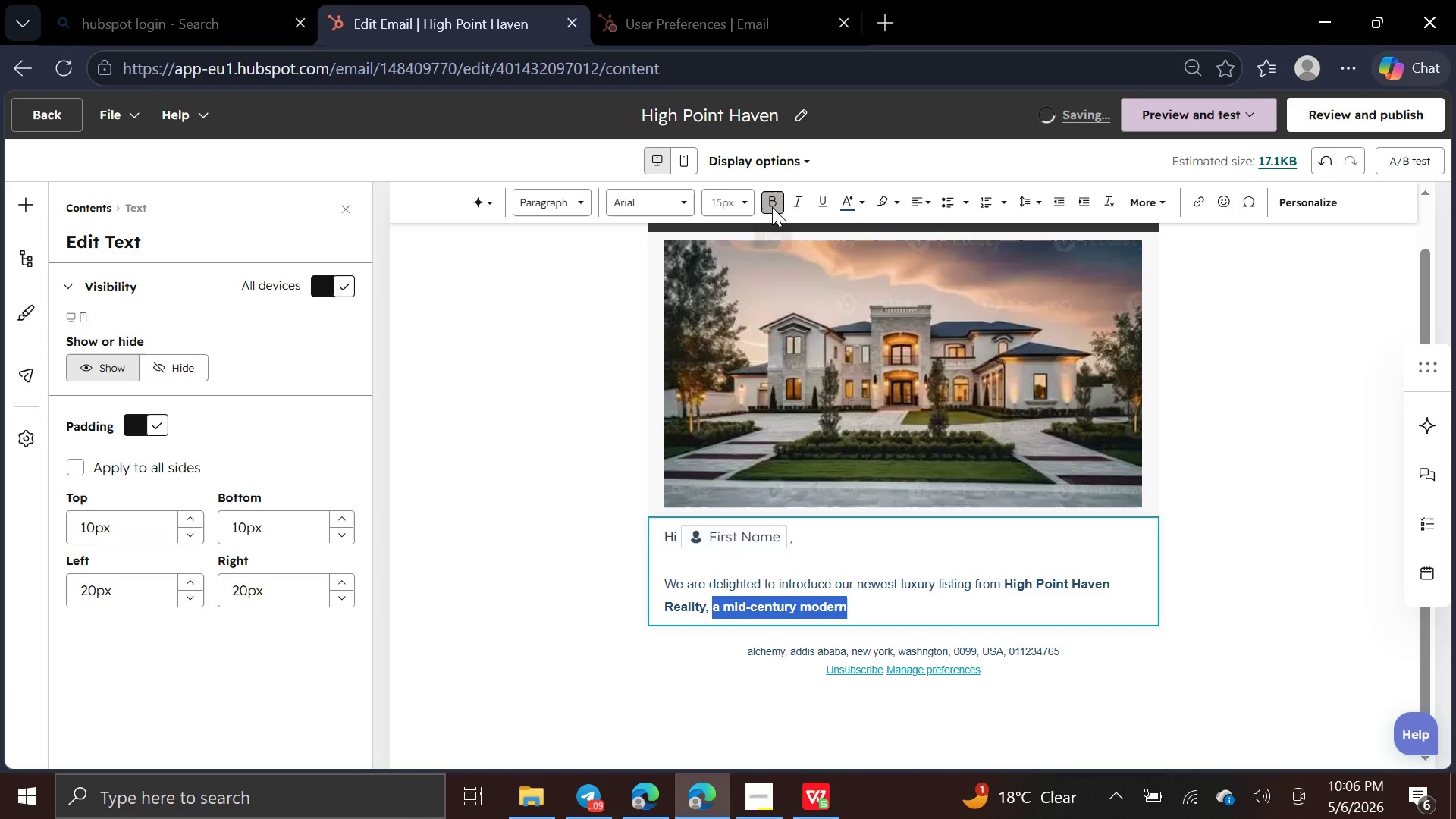 
left_click([772, 207])
 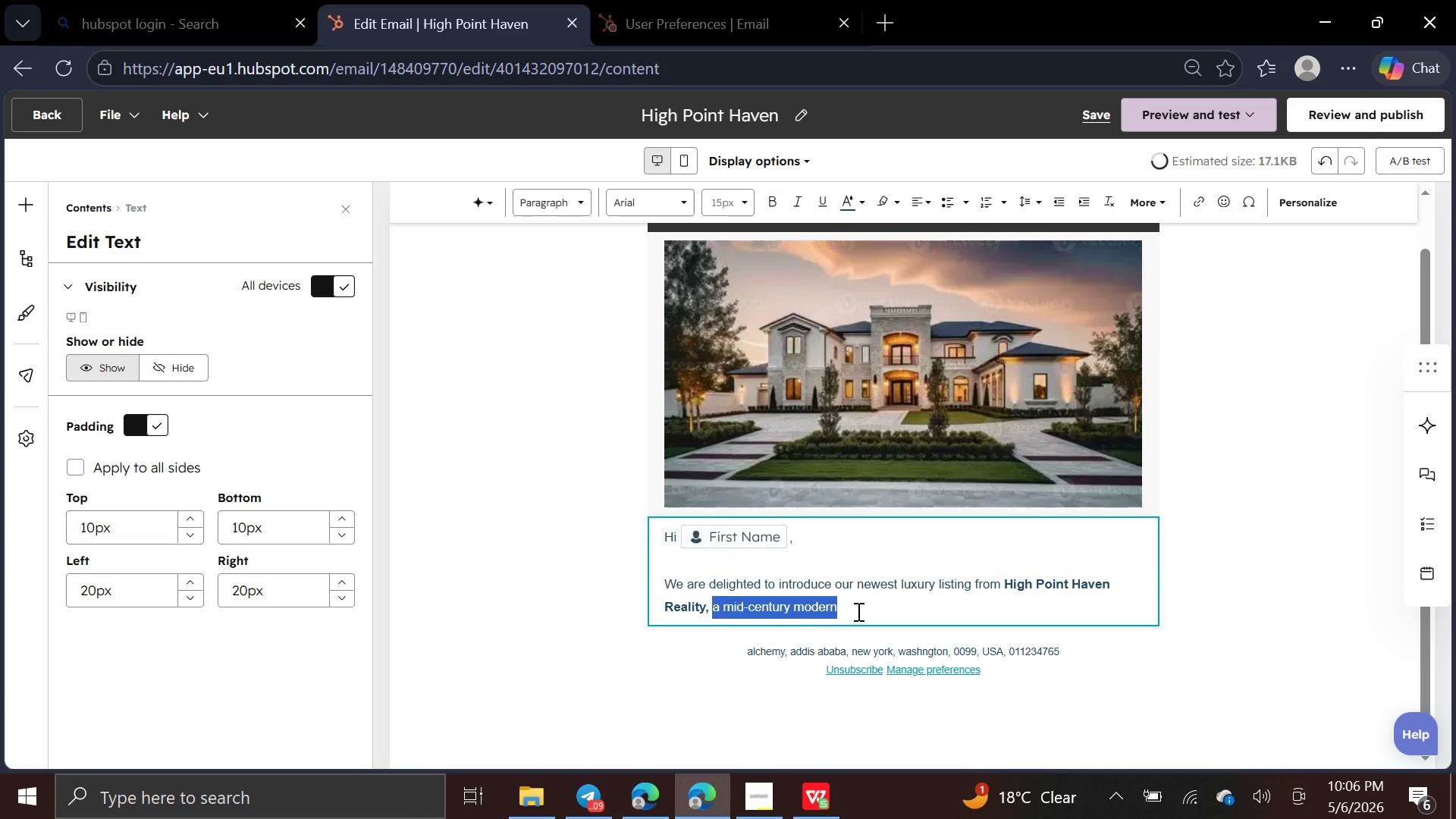 
left_click([857, 611])
 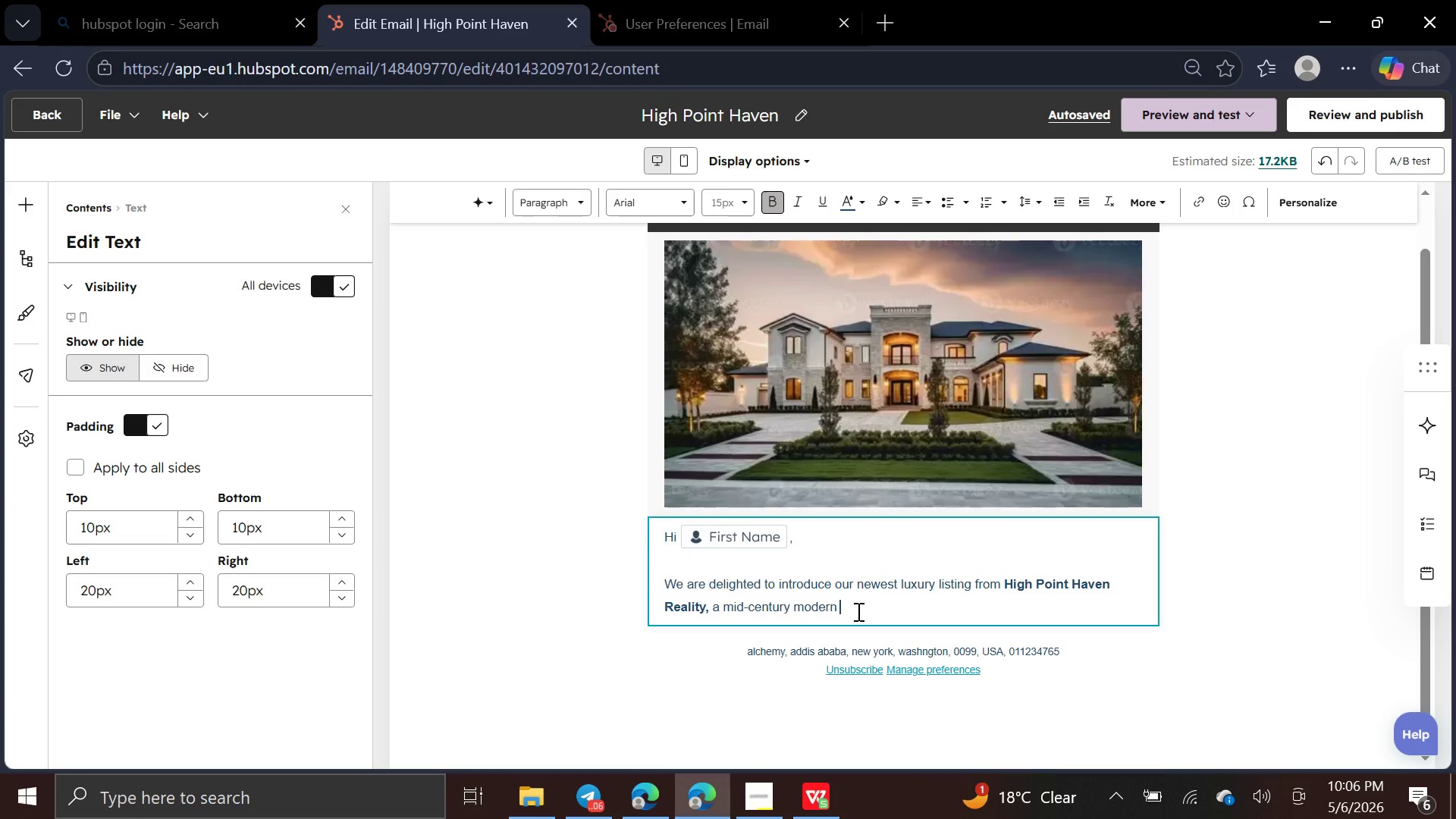 
wait(30.67)
 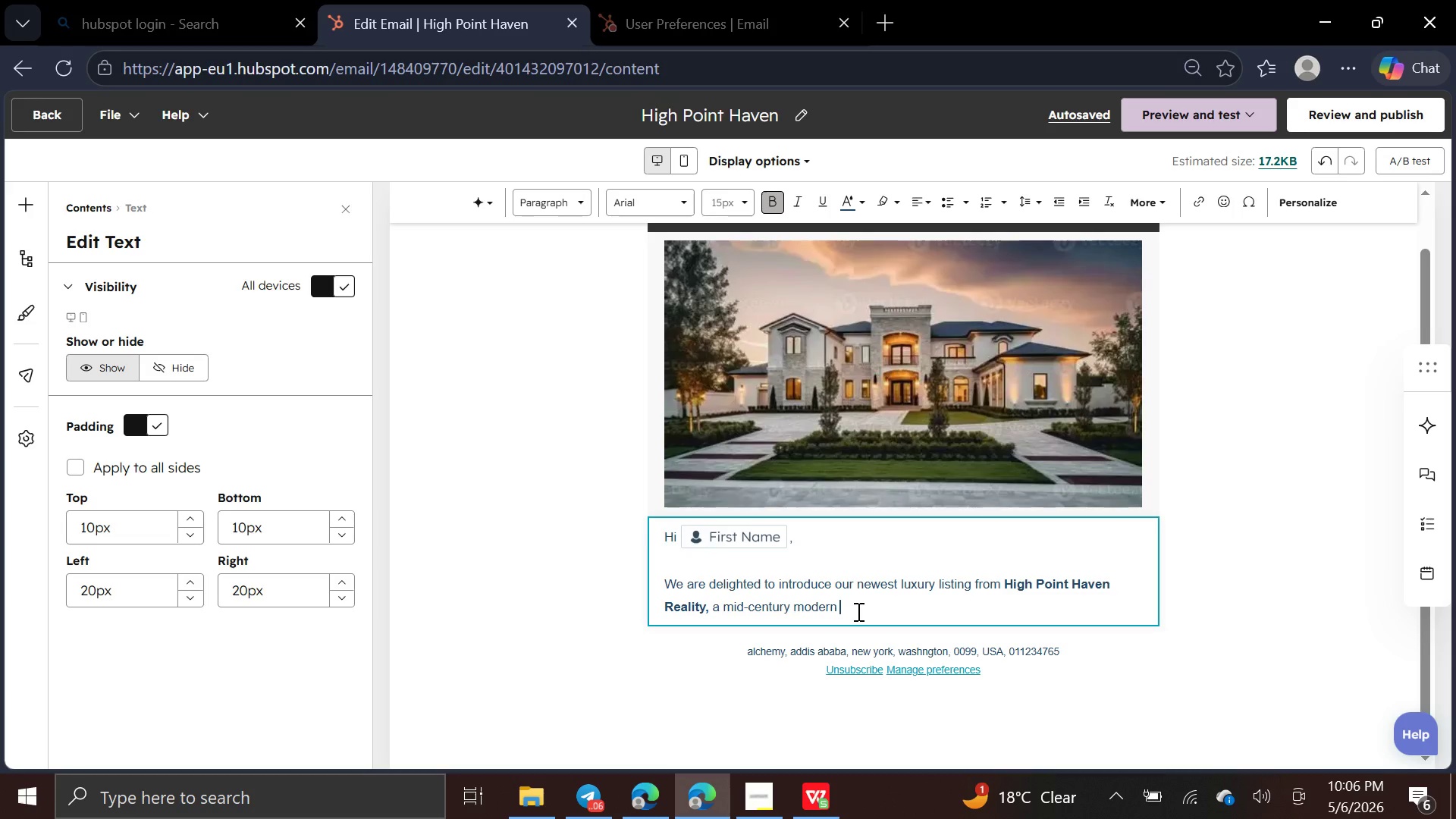 
type(maste)
key(Backspace)
key(Backspace)
key(Backspace)
key(Backspace)
key(Backspace)
 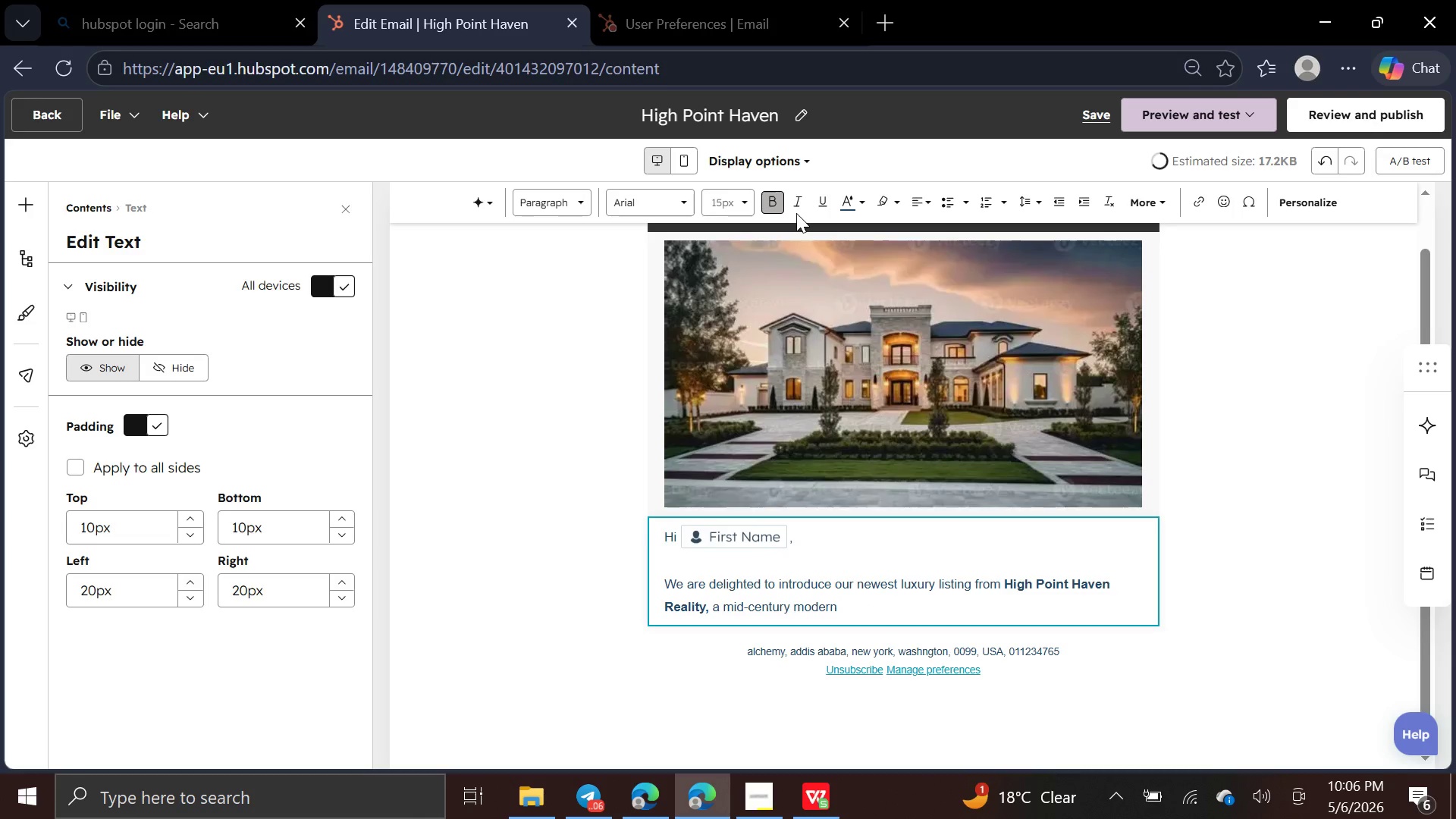 
left_click([780, 199])
 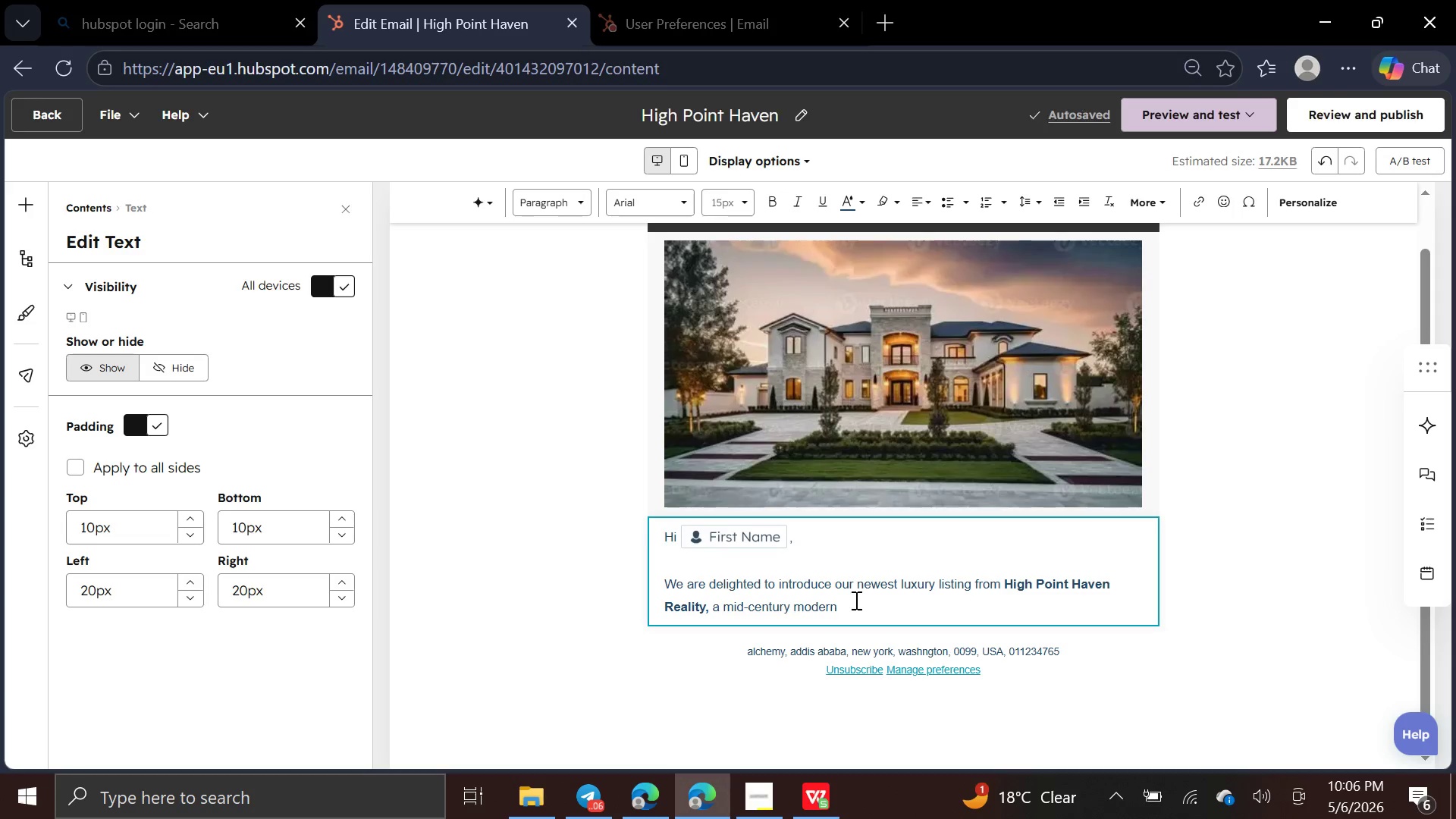 
type(masterpiece that blendes )
 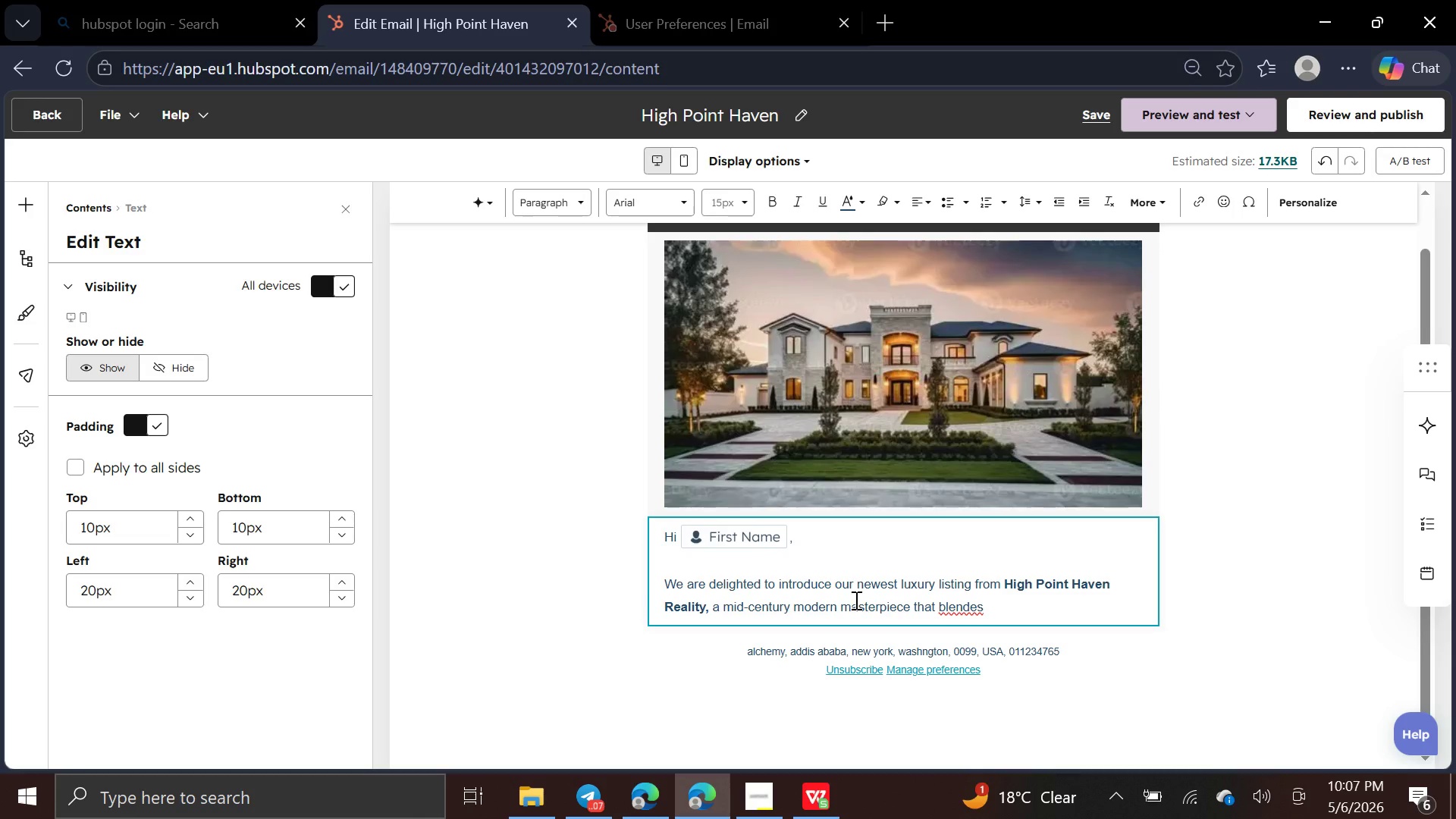 
key(Backspace)
key(Backspace)
key(Backspace)
type(s archite)
 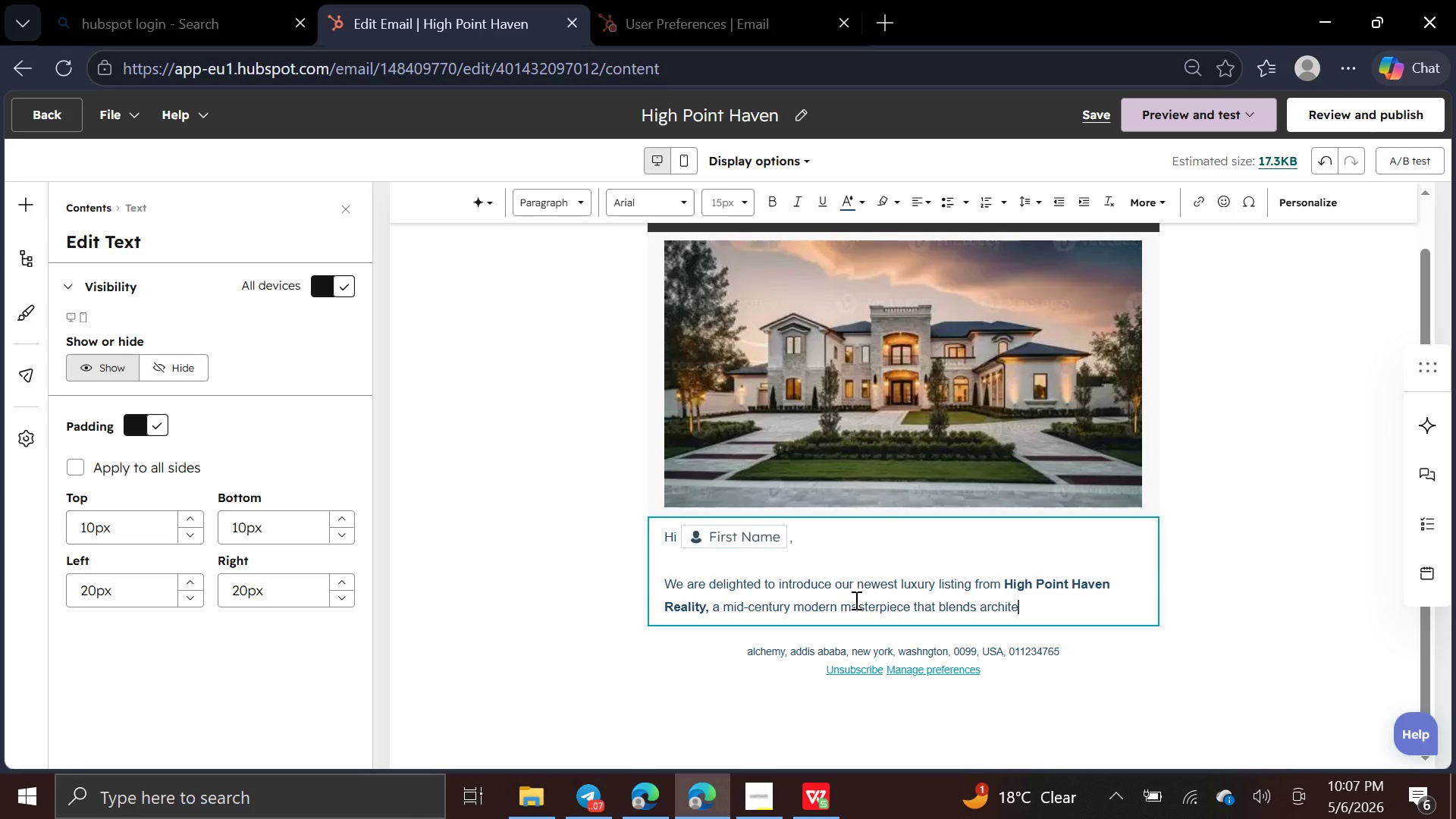 
key(Backspace)
 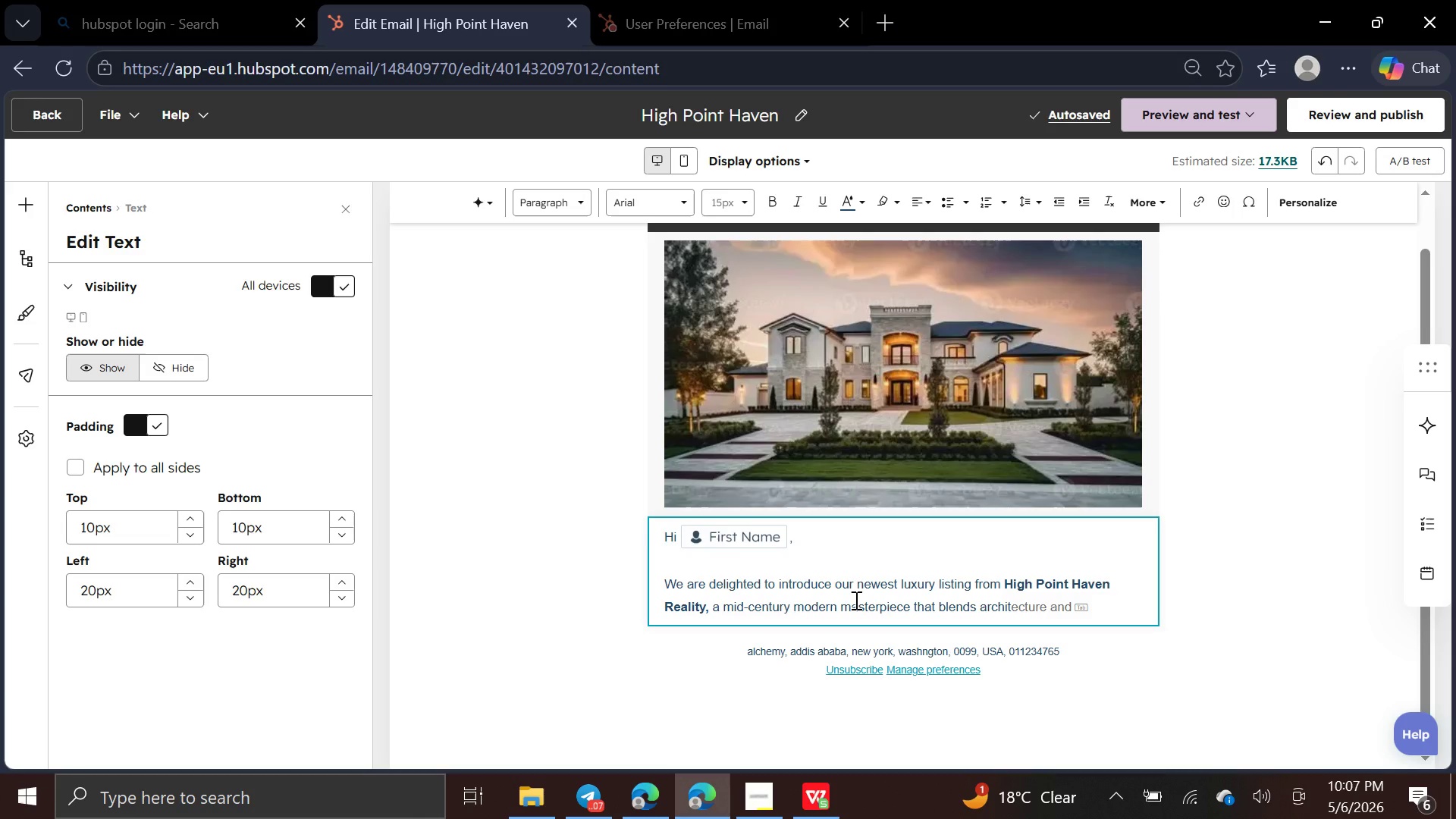 
wait(5.25)
 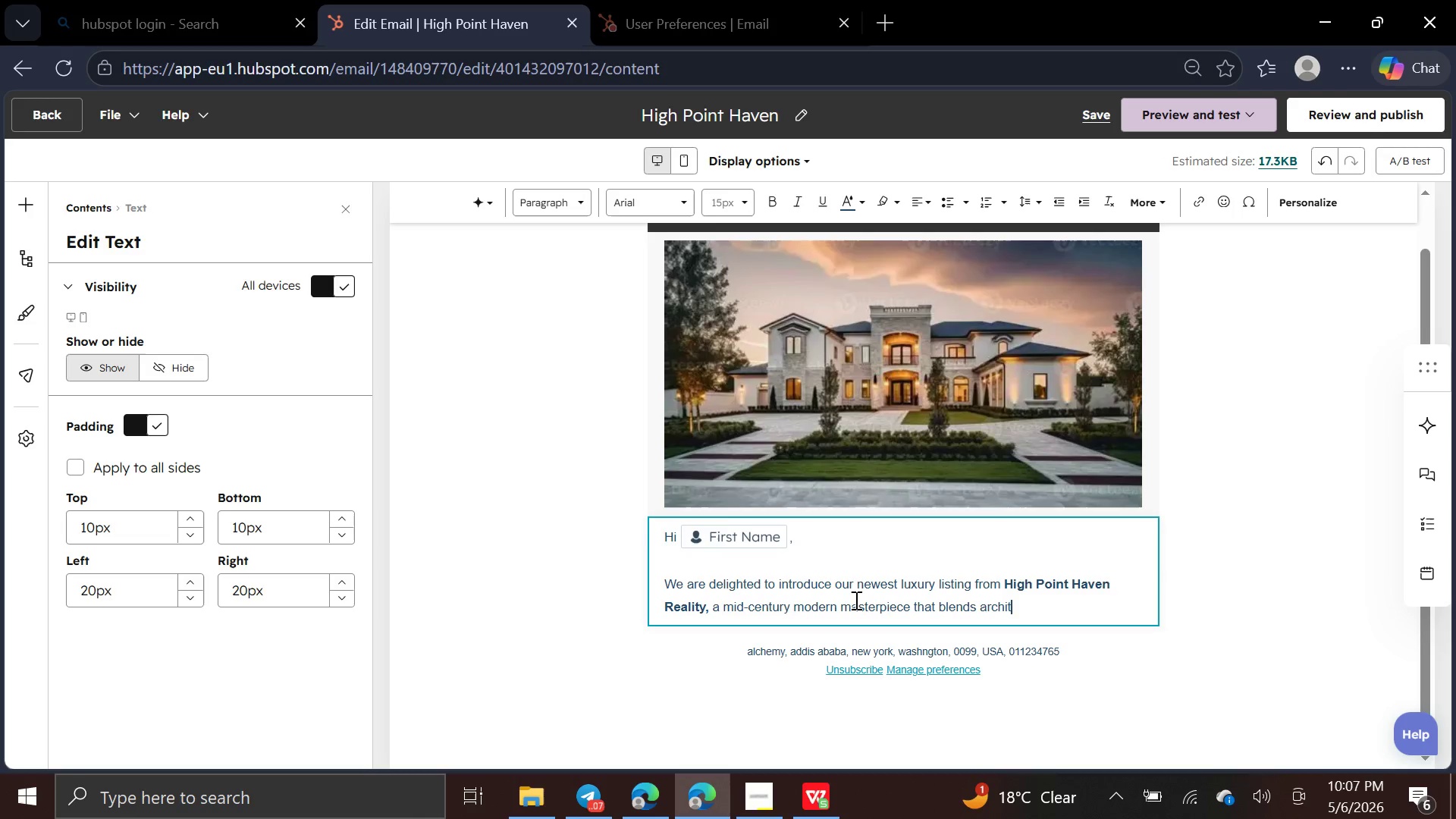 
type(ectural elegance )
 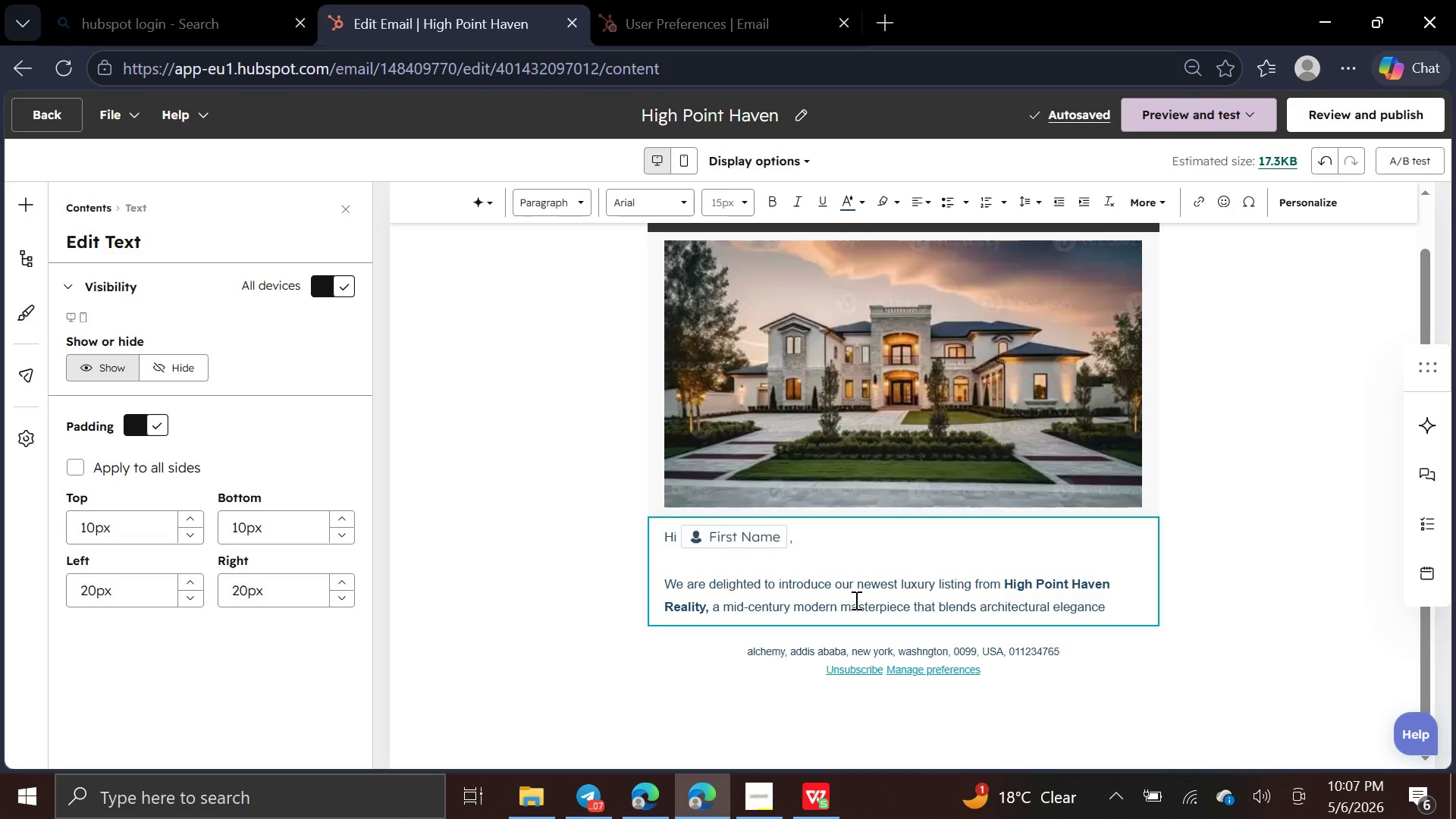 
wait(5.2)
 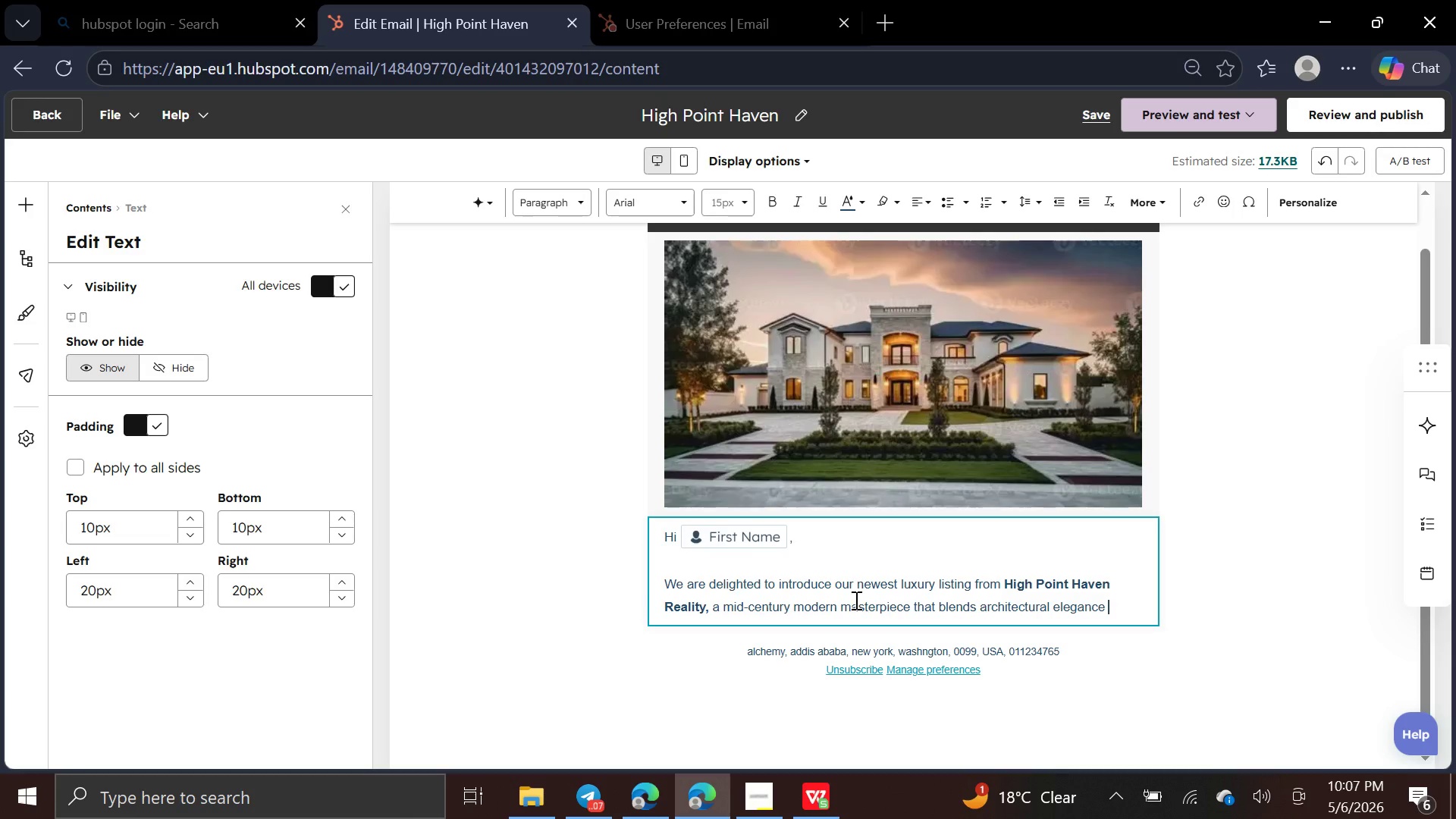 
type(with contemporart)
key(Backspace)
type(y )
 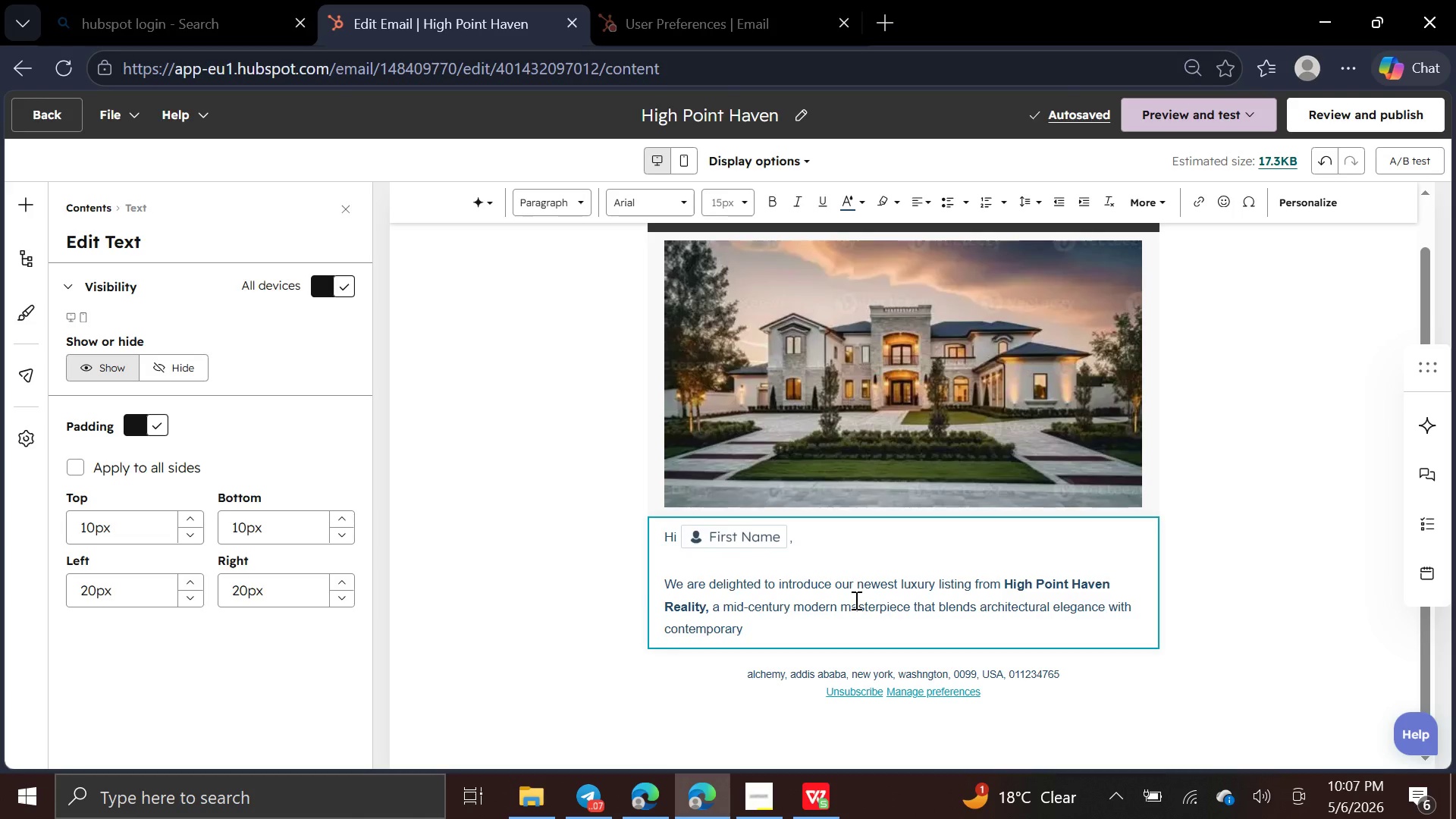 
wait(5.38)
 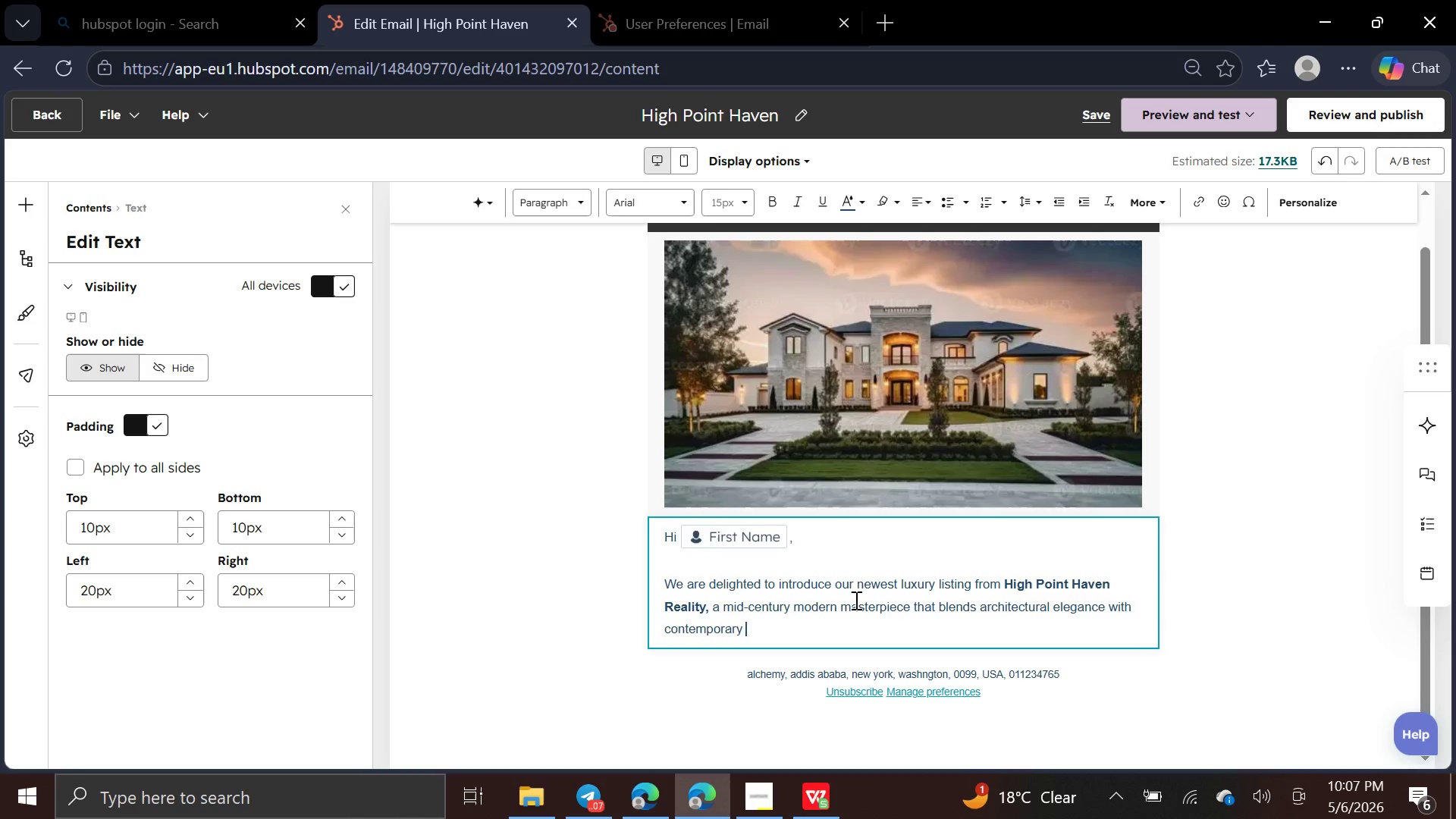 
type(living.)
 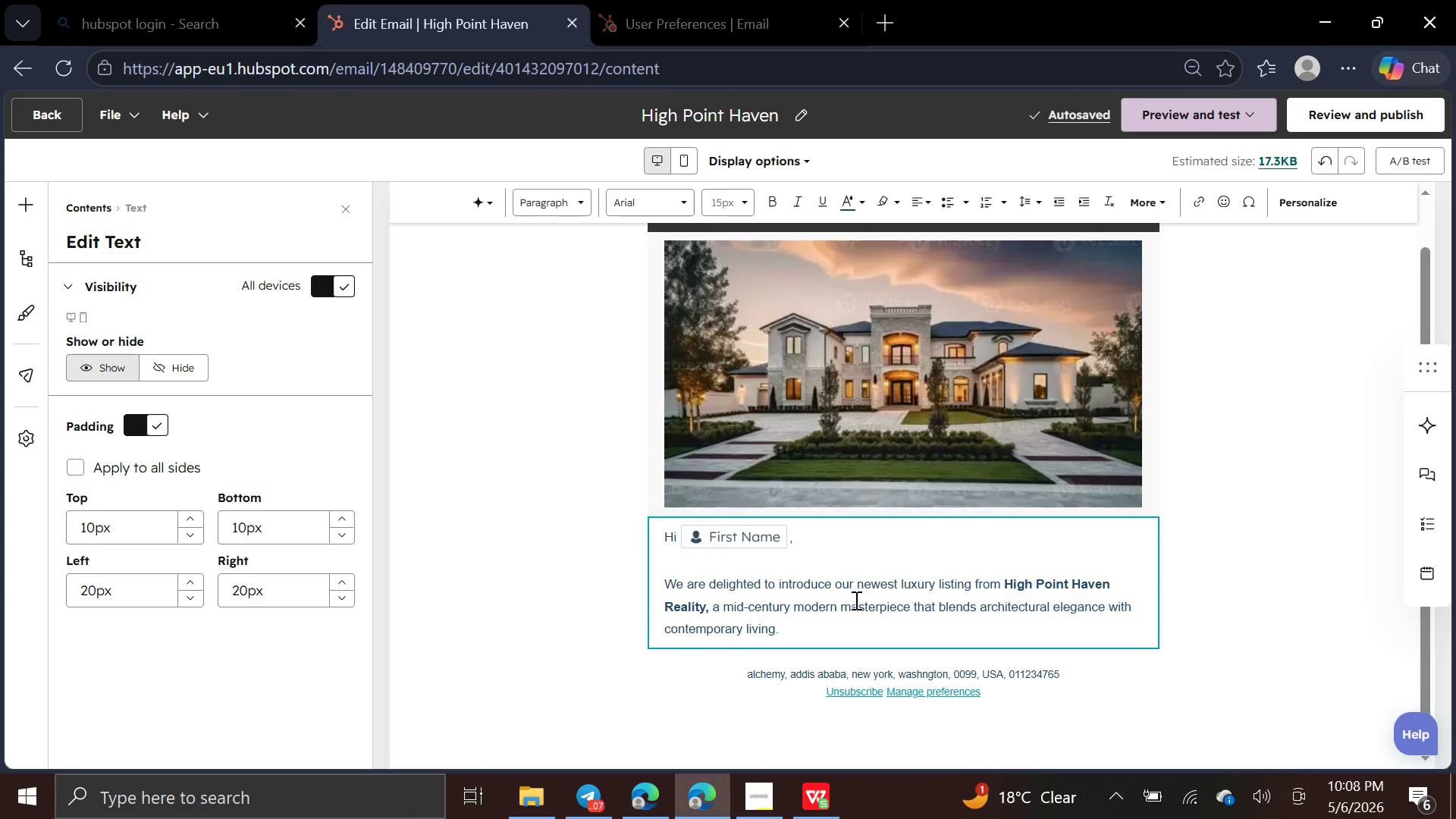 
wait(8.69)
 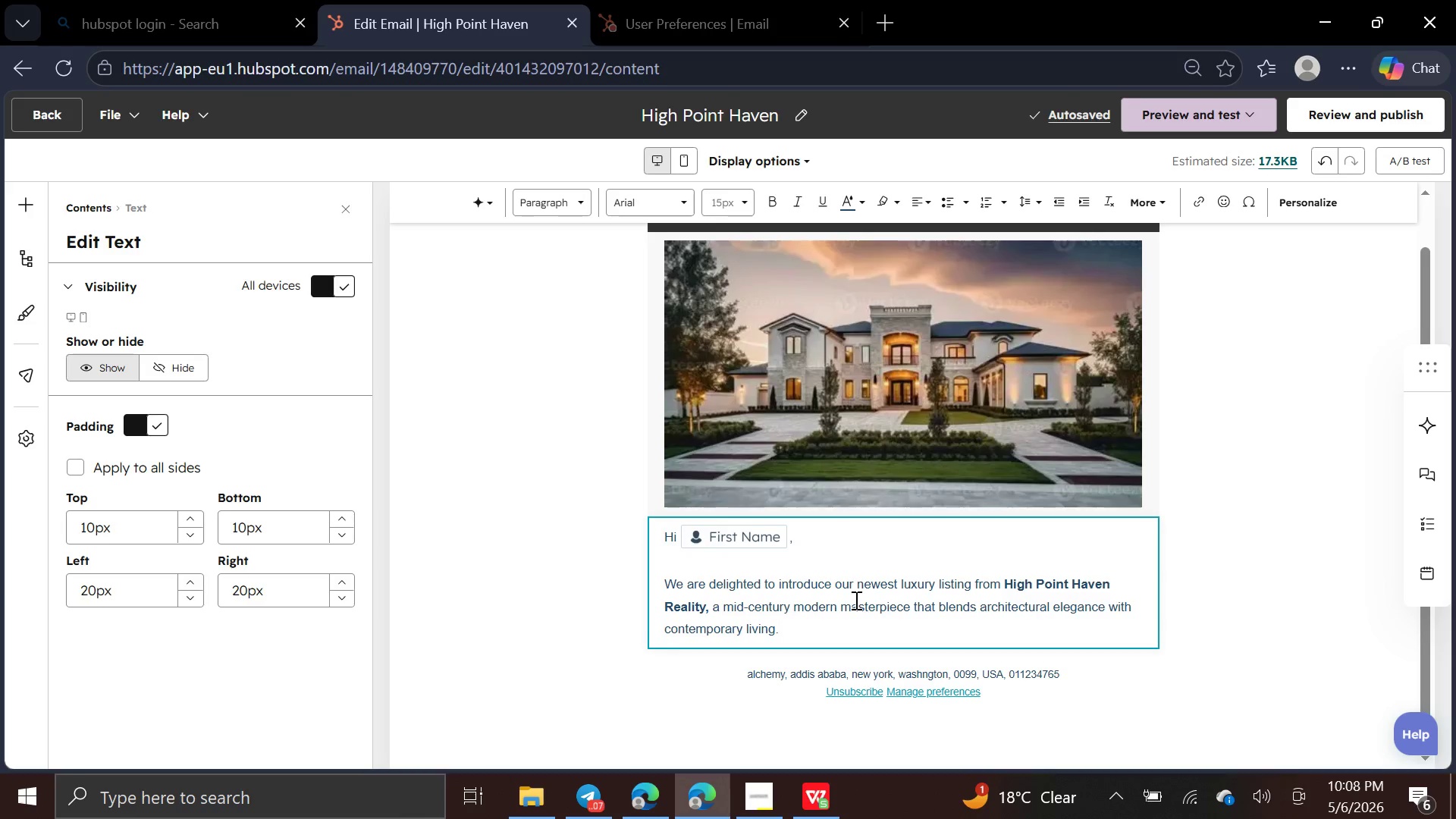 
type( Designed for discerning buyers who value )
 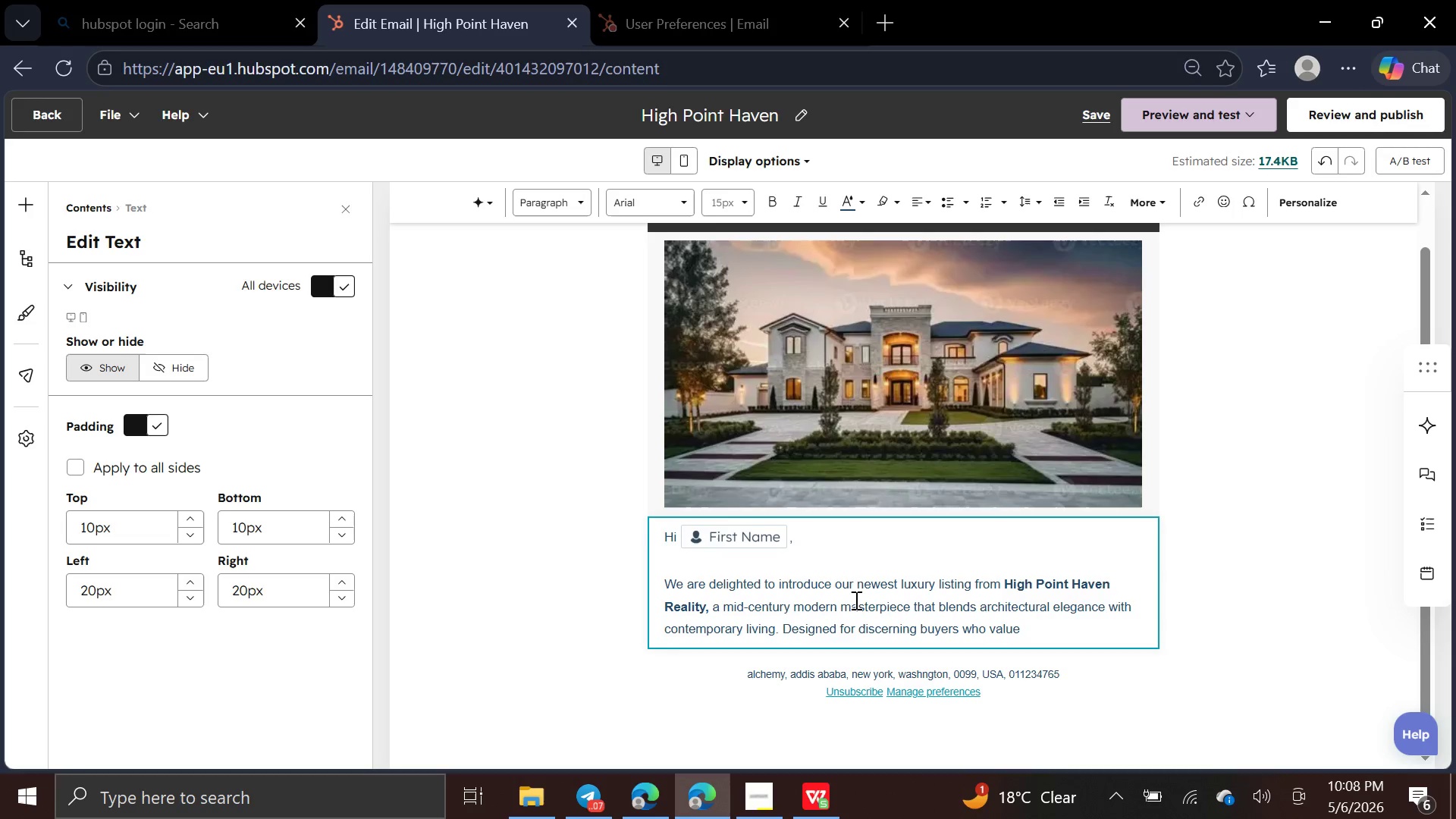 
type(both sto)
key(Backspace)
type(uyle)
key(Backspace)
key(Backspace)
key(Backspace)
key(Backspace)
type(yle and substance)
 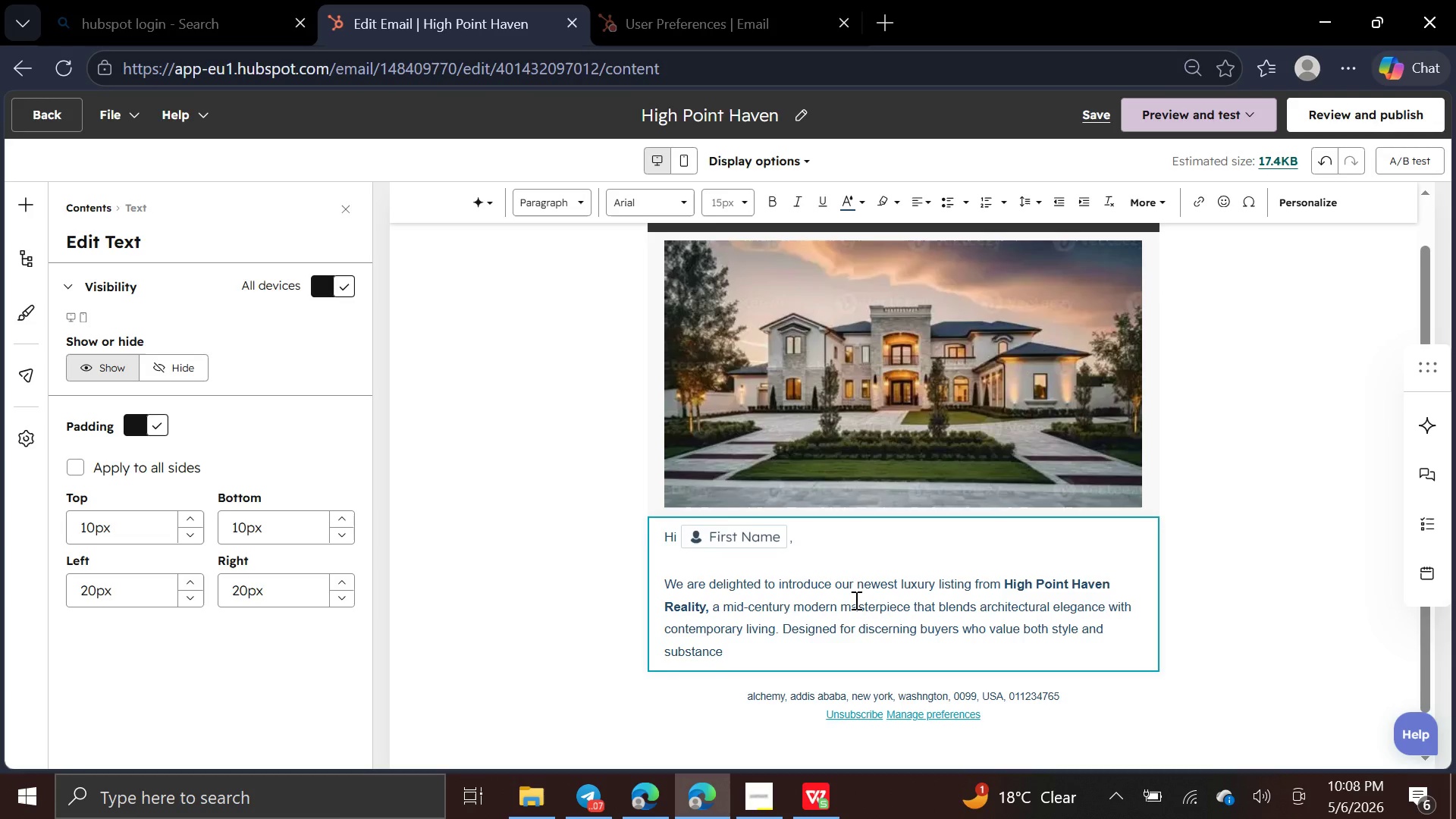 
key(Comma)
 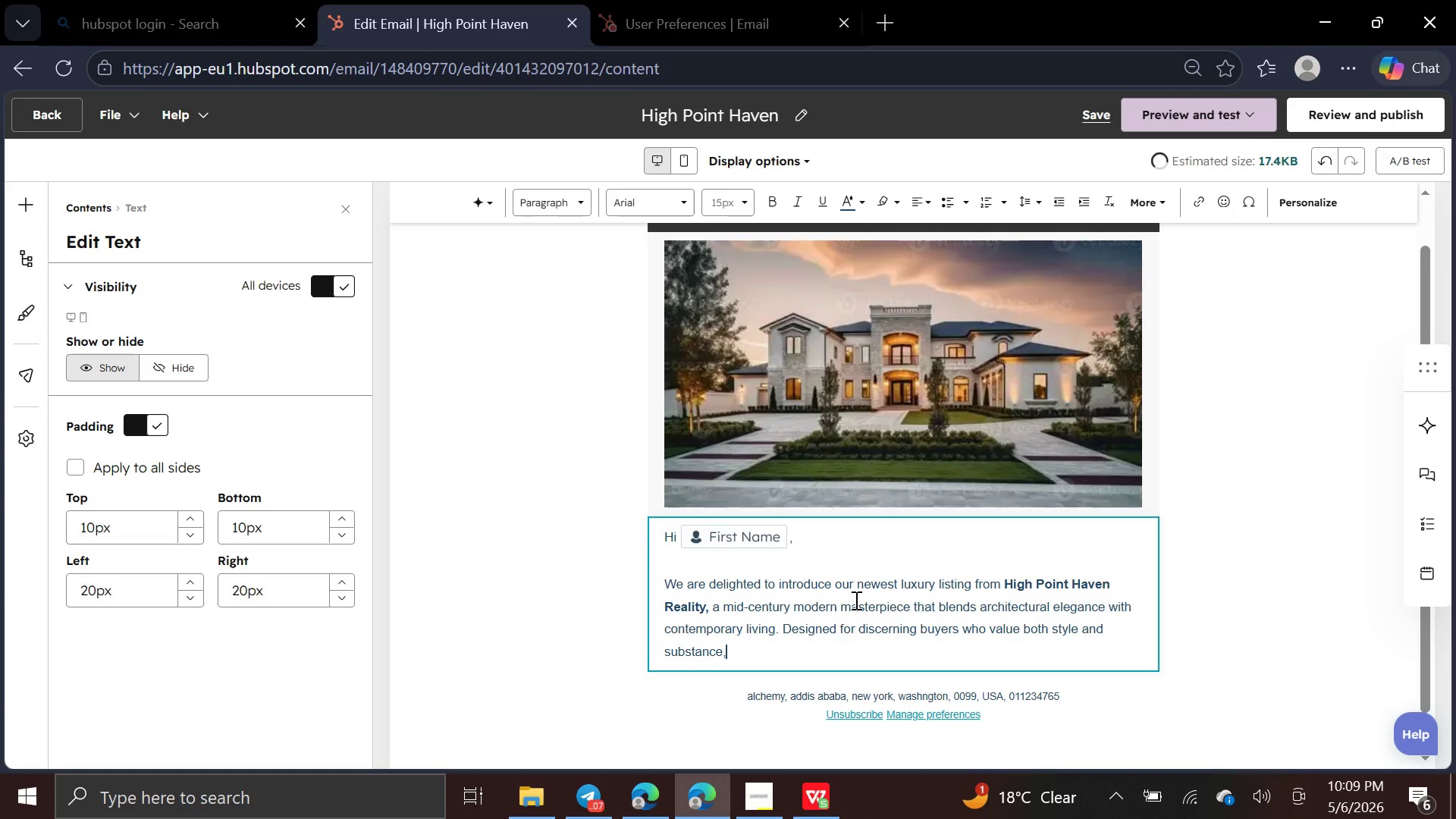 
key(Space)
 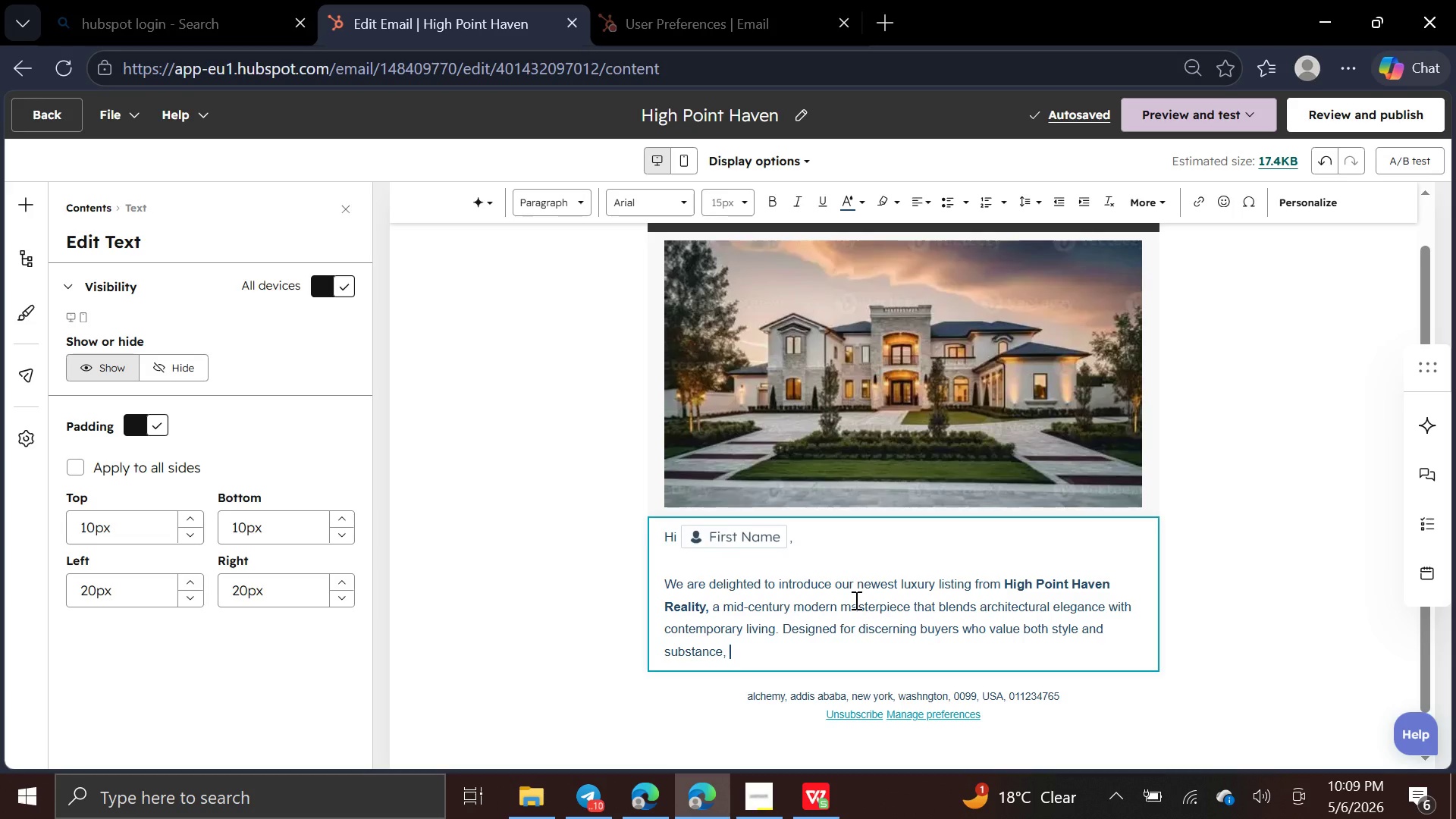 
wait(6.12)
 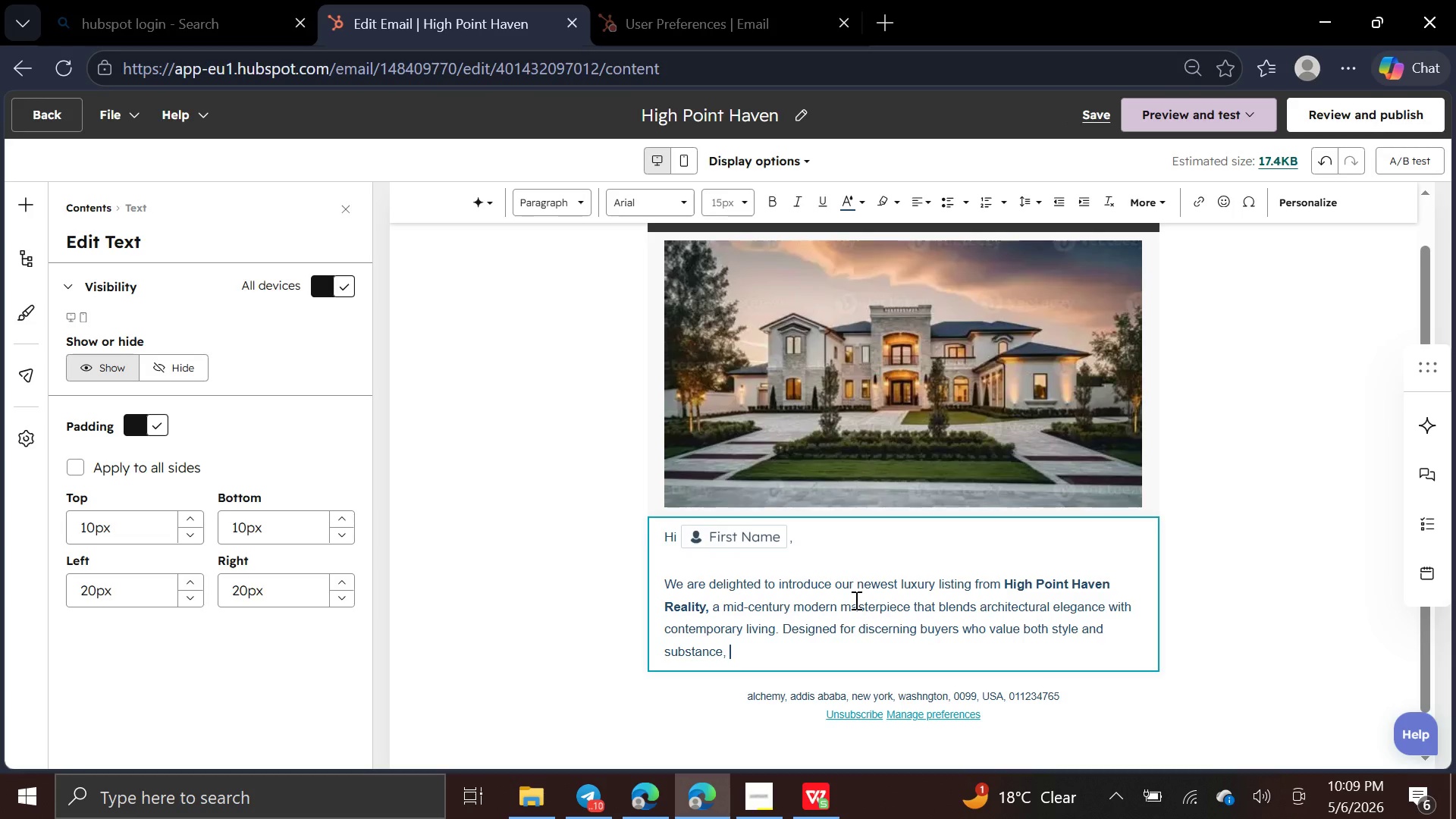 
type(this property offers a rare opportunity to own a home that is as functional )
 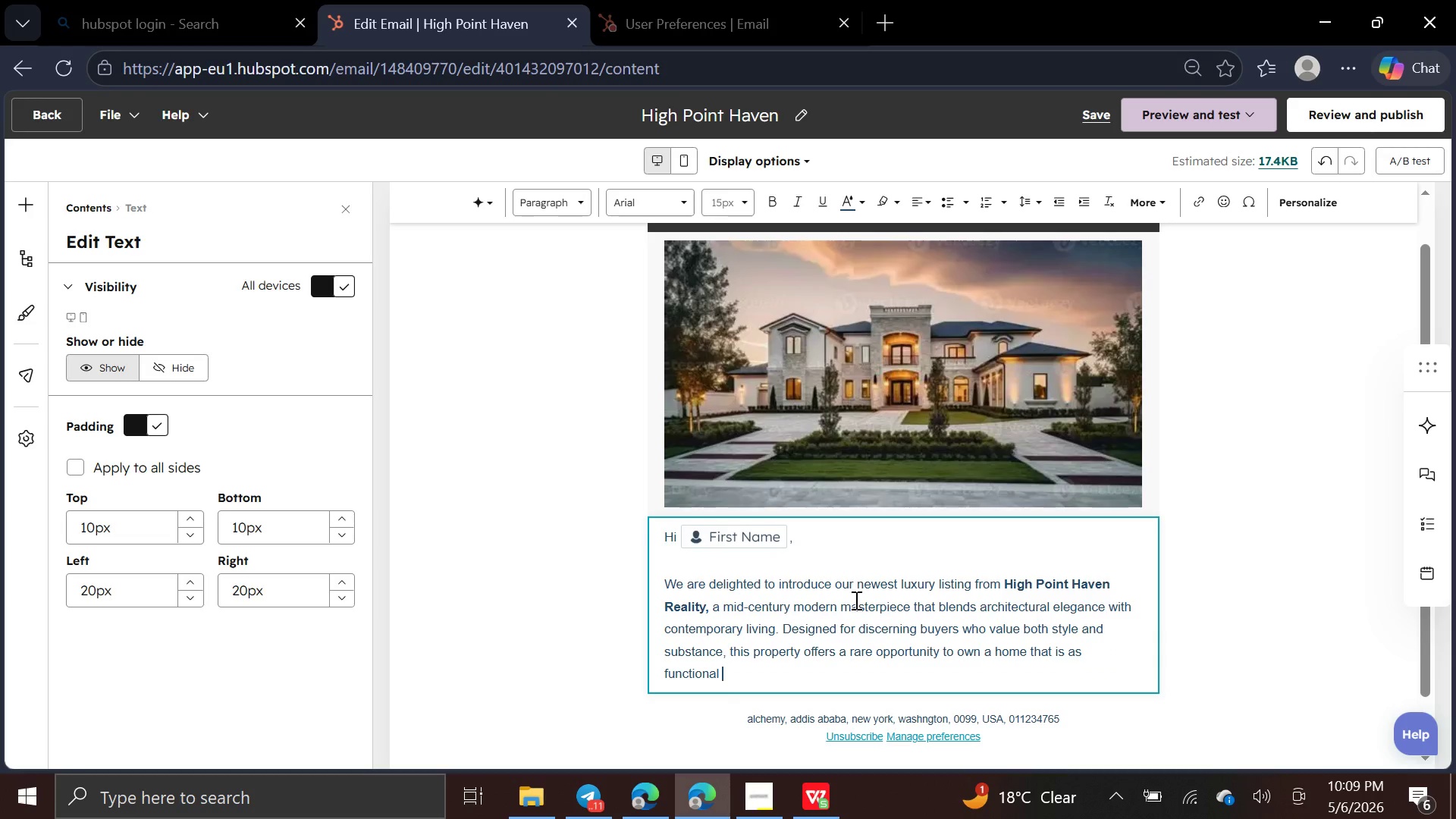 
type(as it is breathtaking.)
 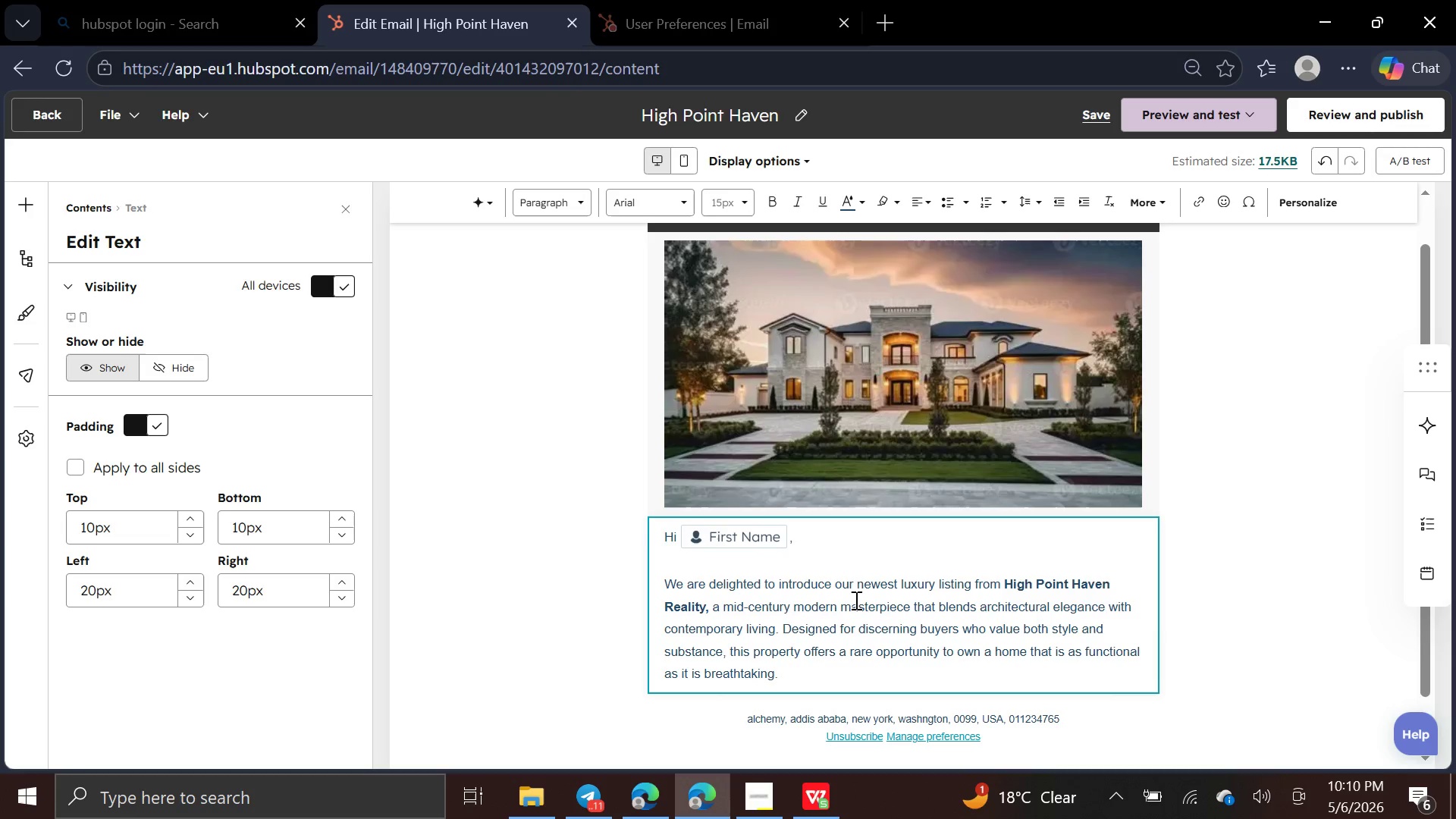 
key(Enter)
 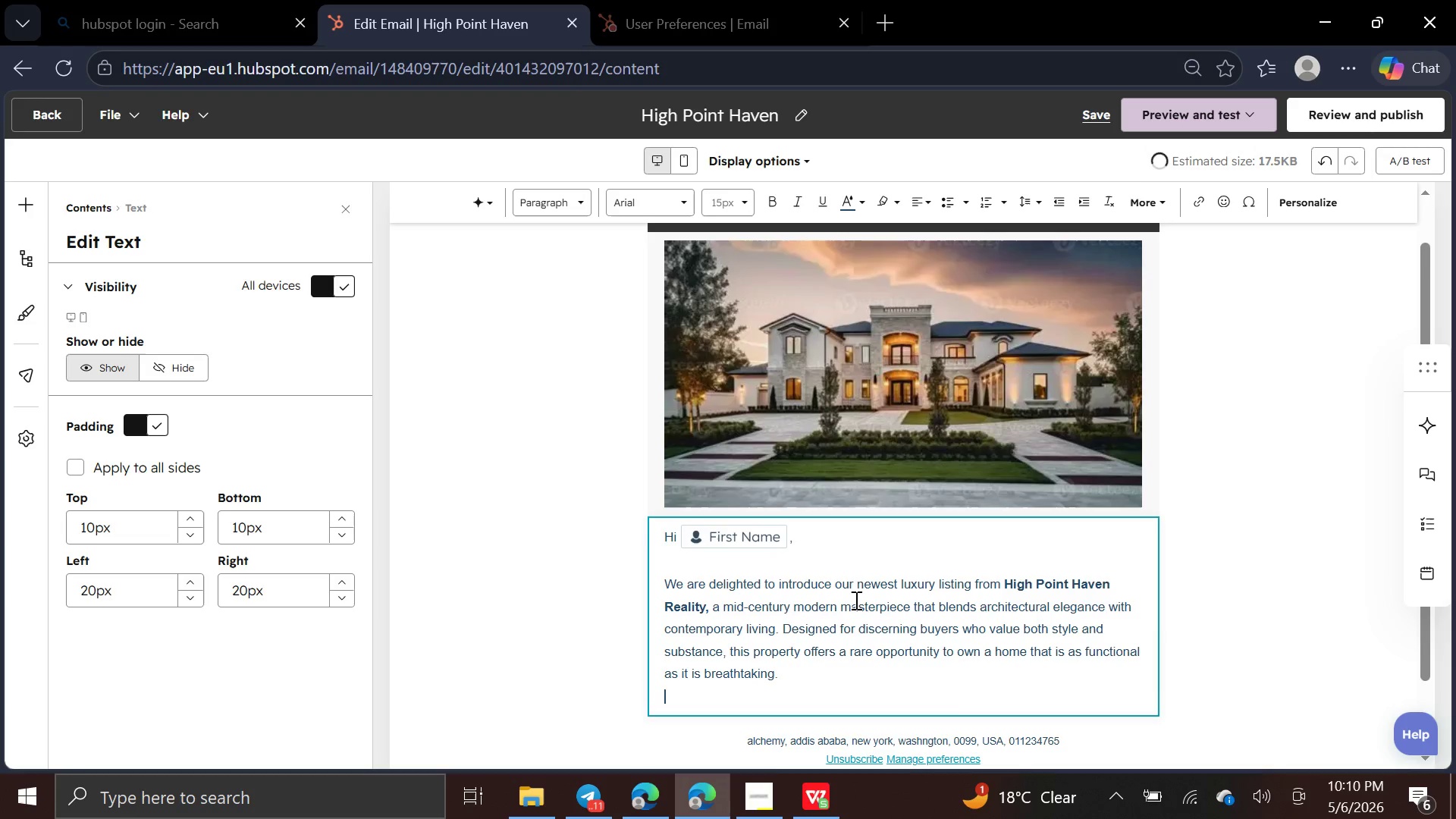 
key(Enter)
 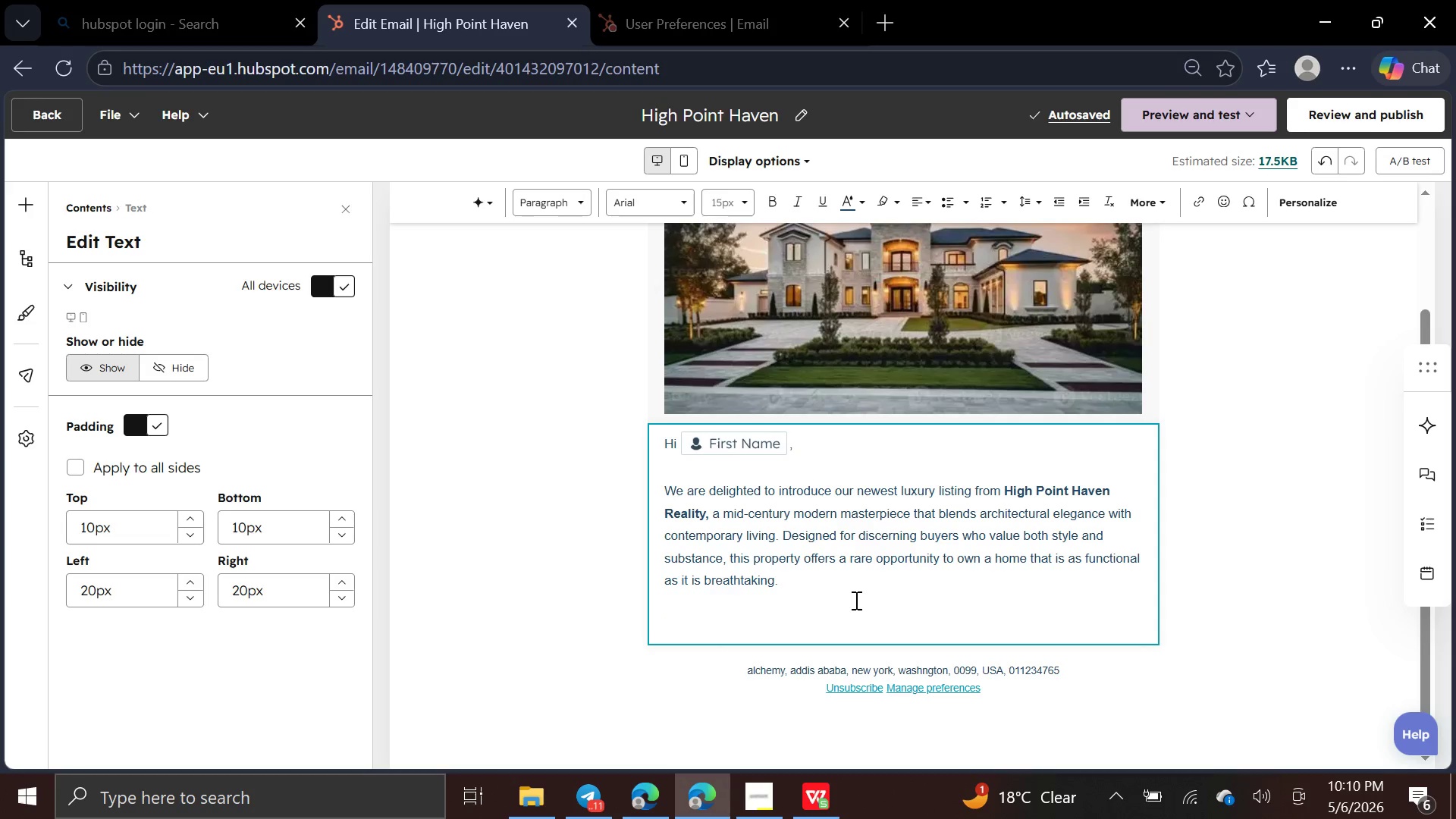 
wait(7.67)
 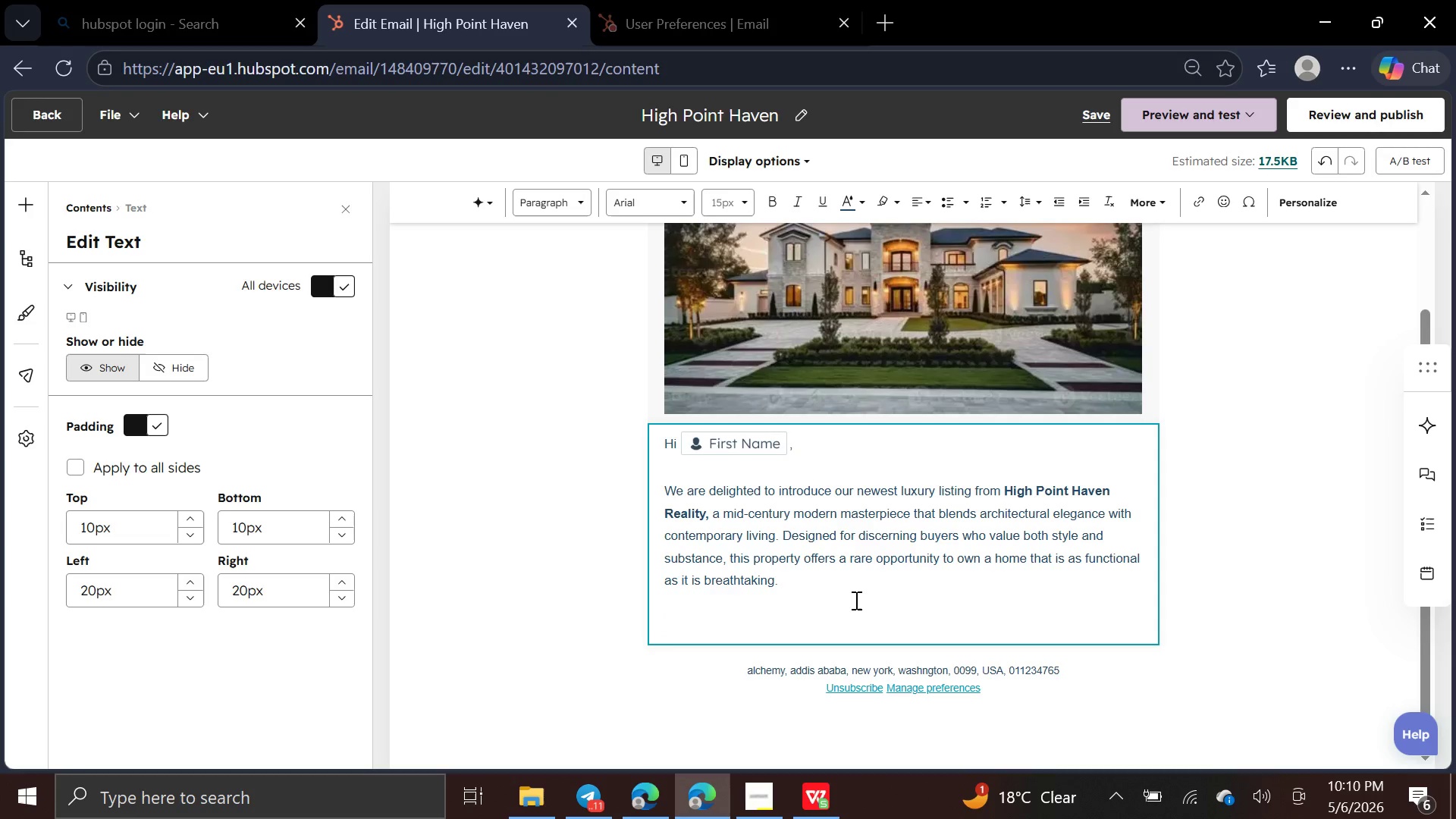 
type(Nest)
 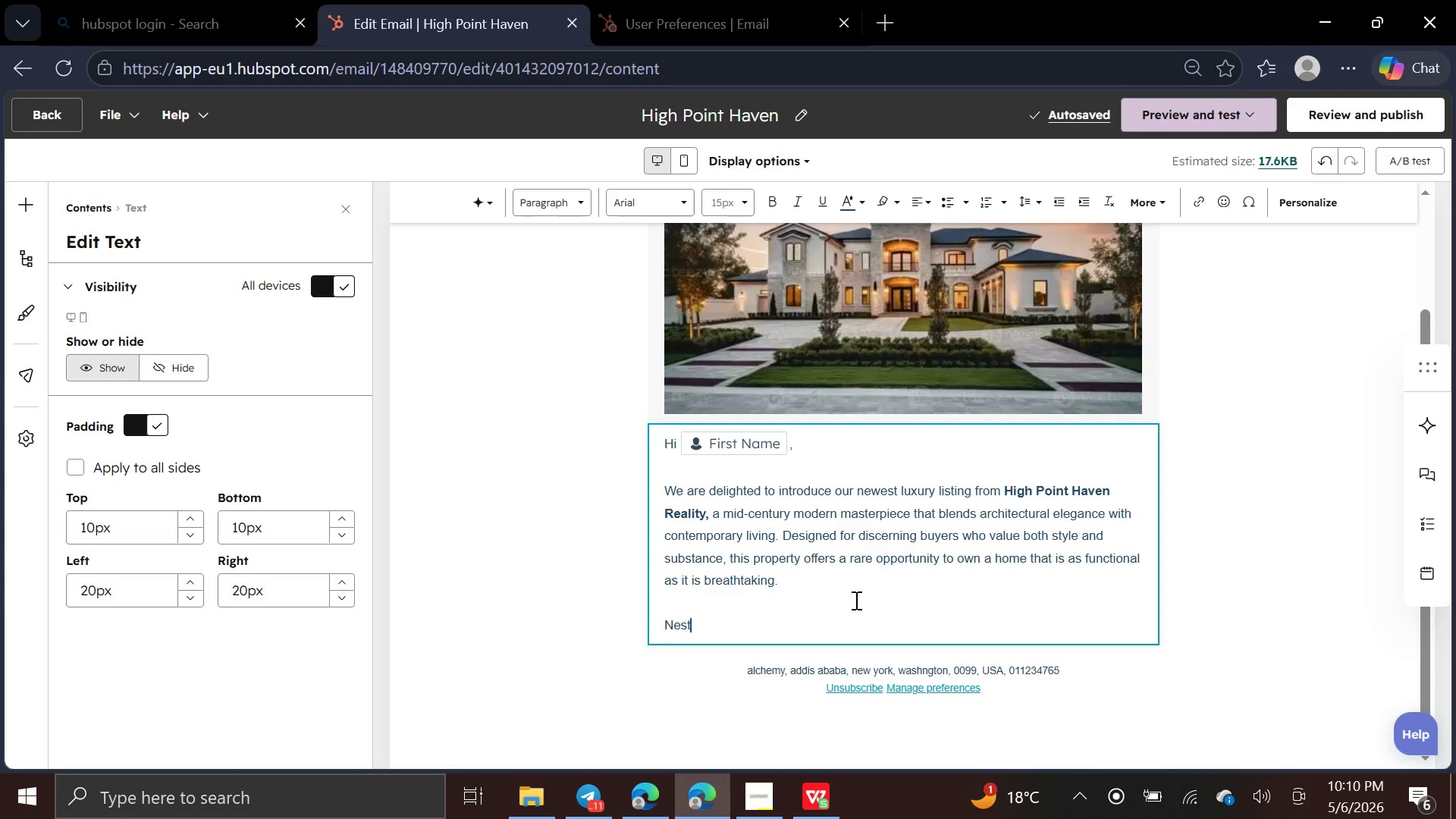 
wait(6.22)
 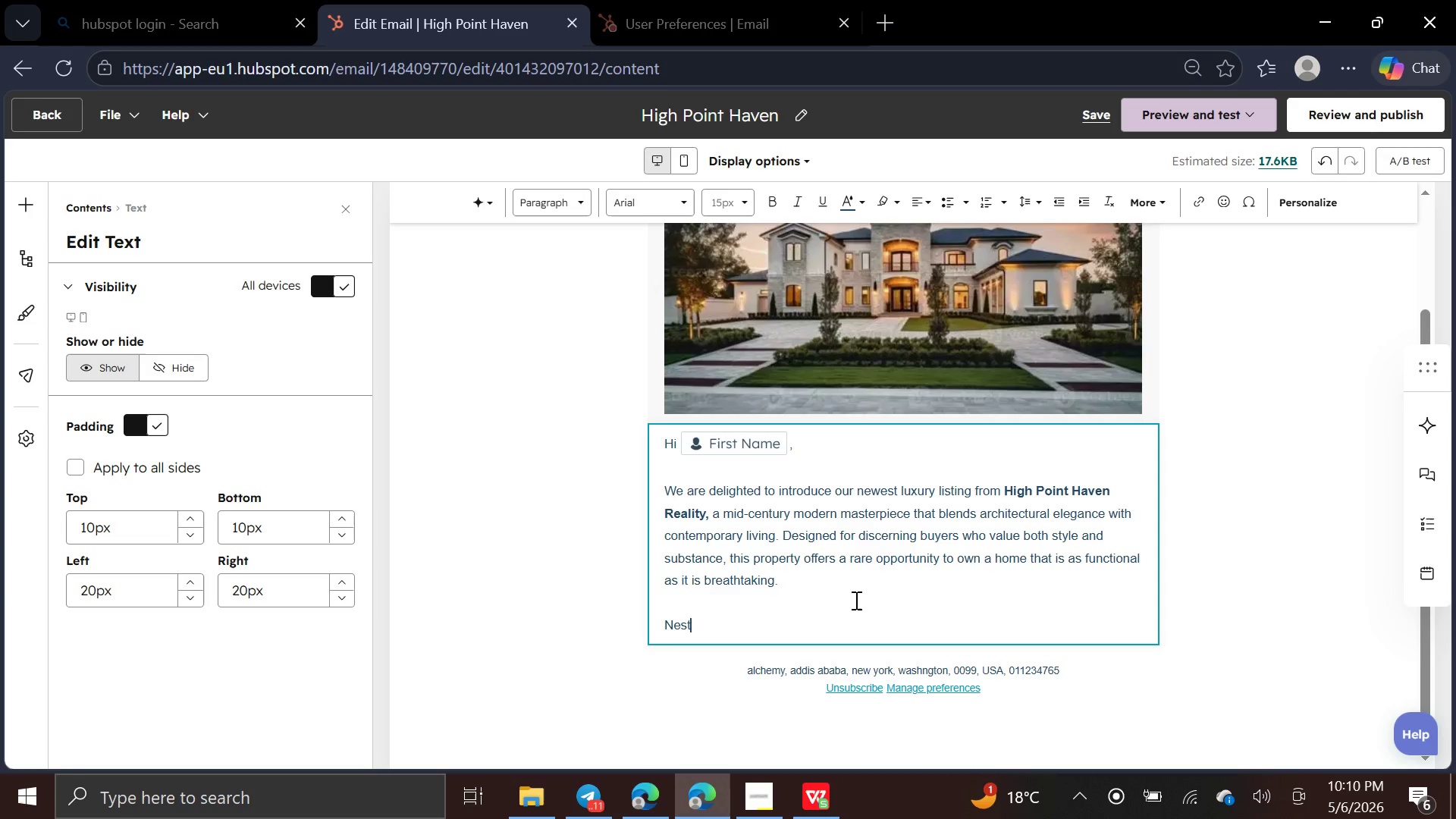 
type(led in a prestigious neighborhood, this residence feautures expansive open-concept living space )
key(Backspace)
type(, )
 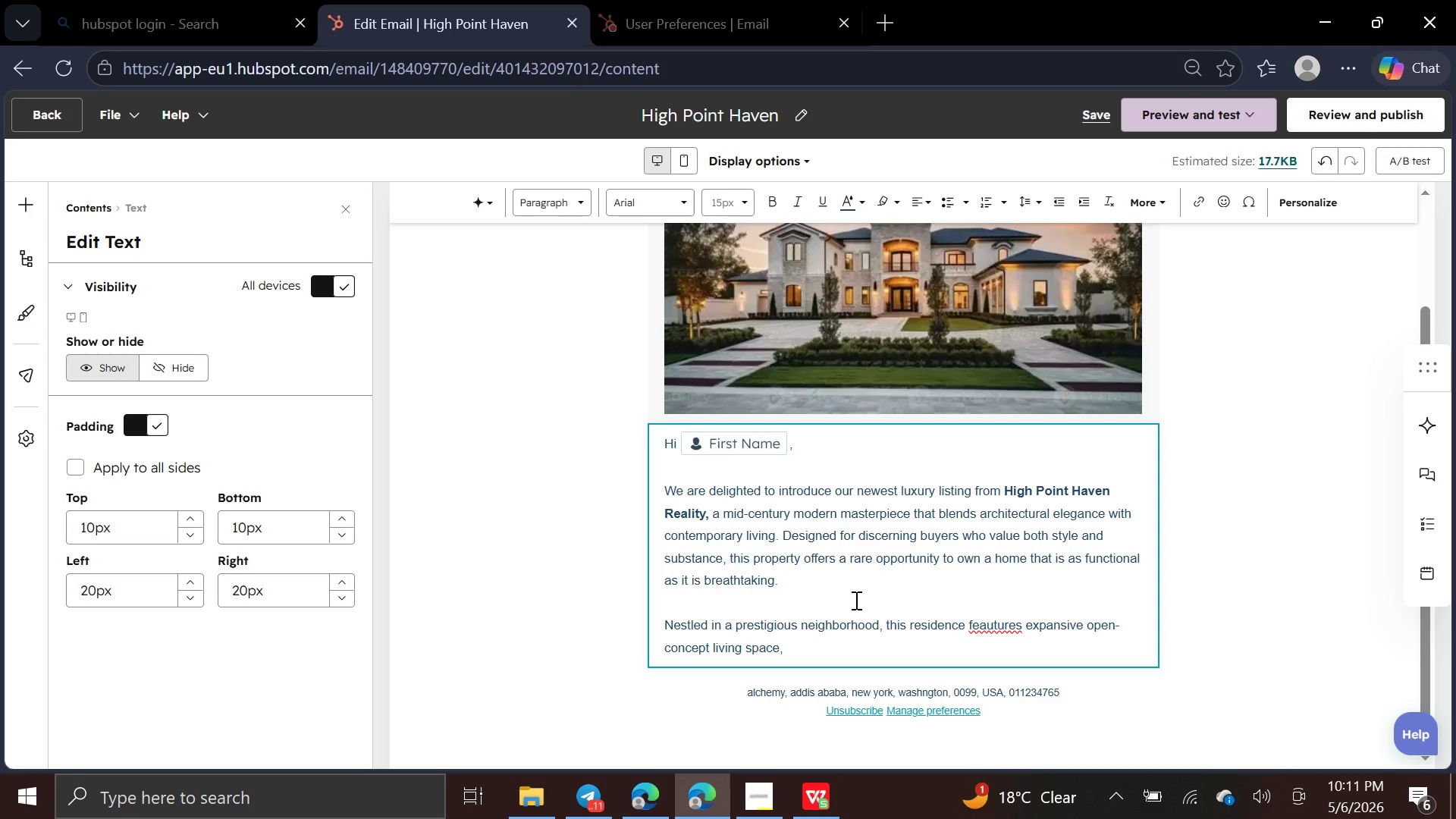 
type(floor to ce)
 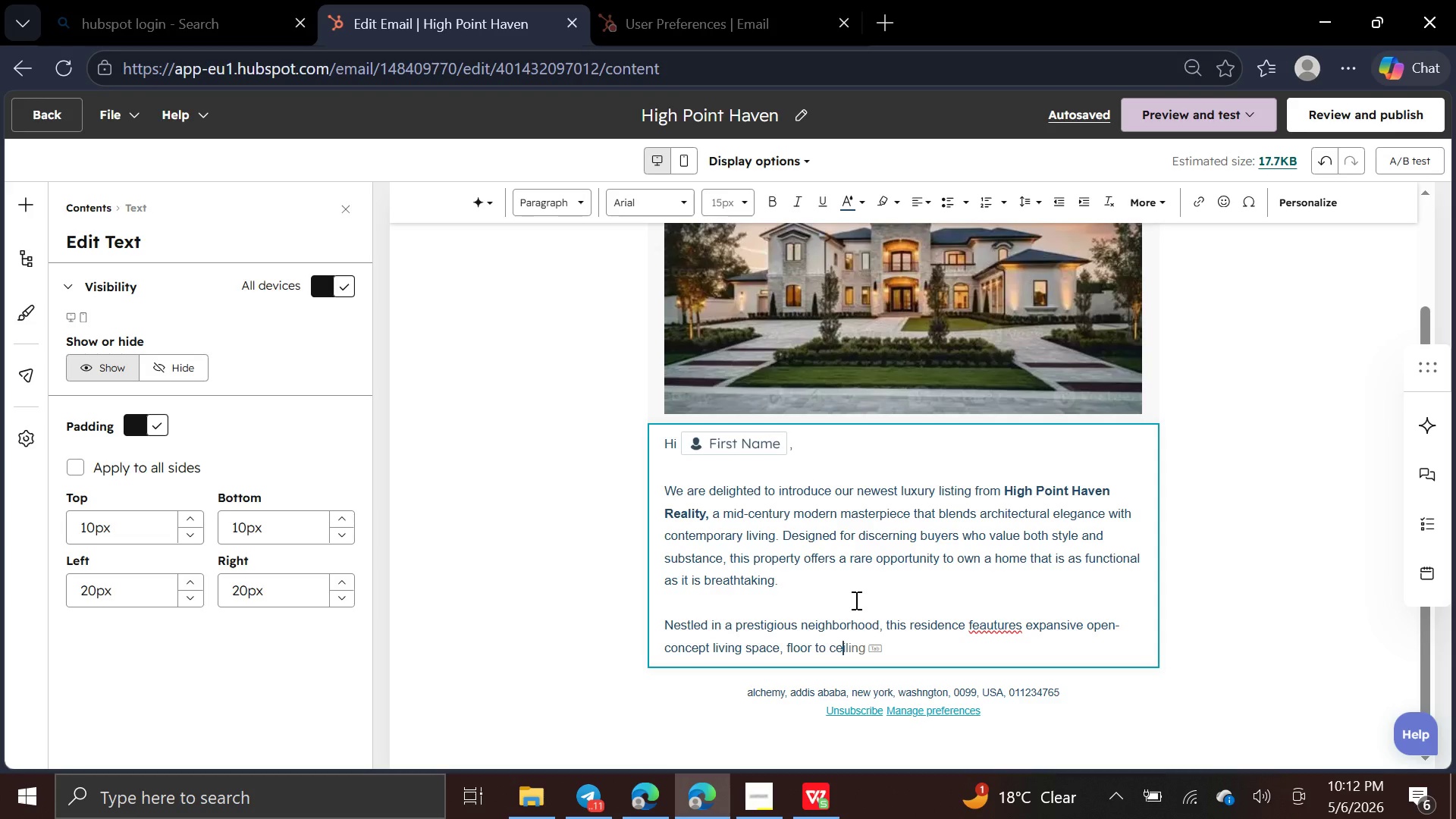 
wait(46.51)
 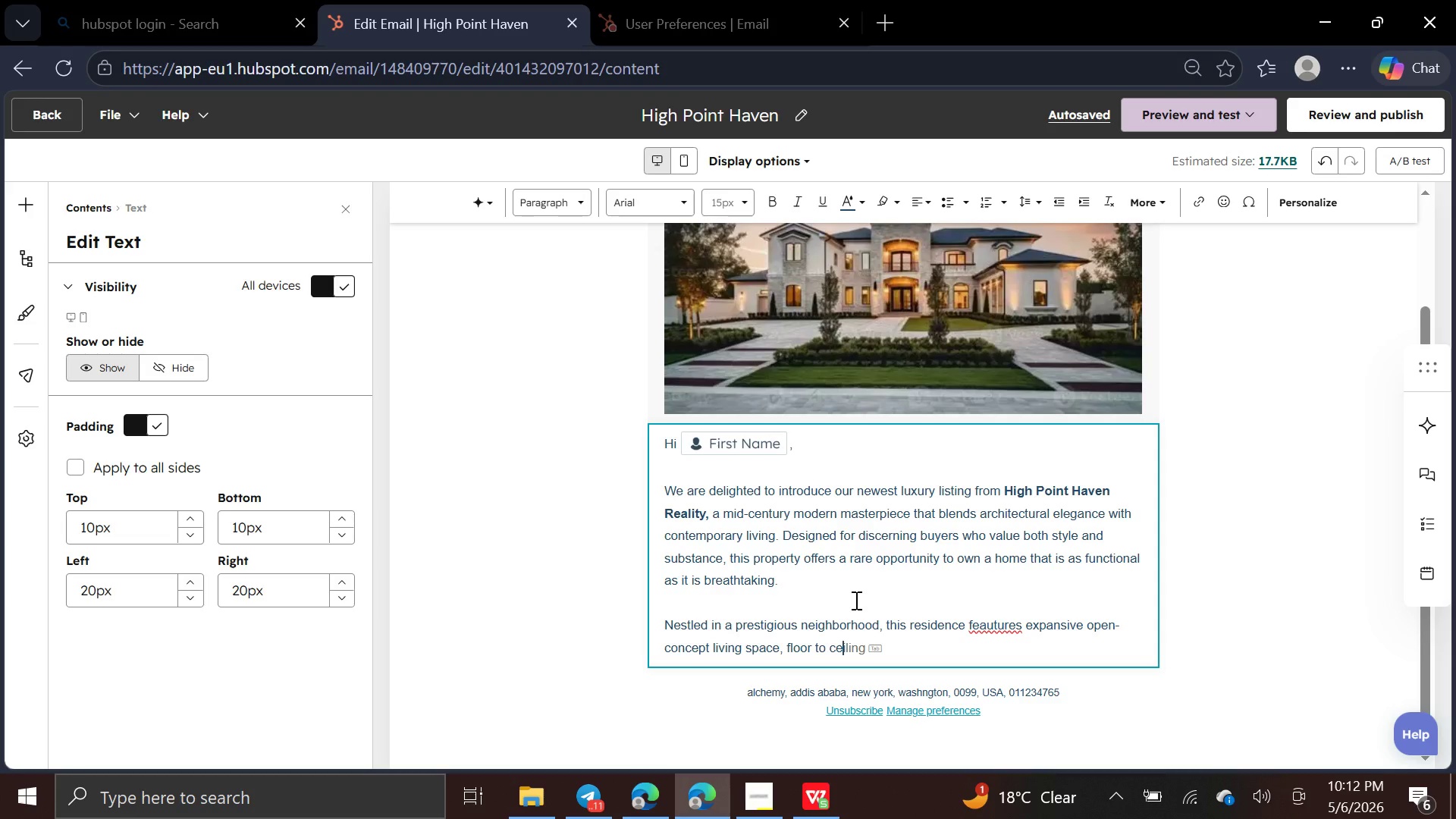 
type(iling)
 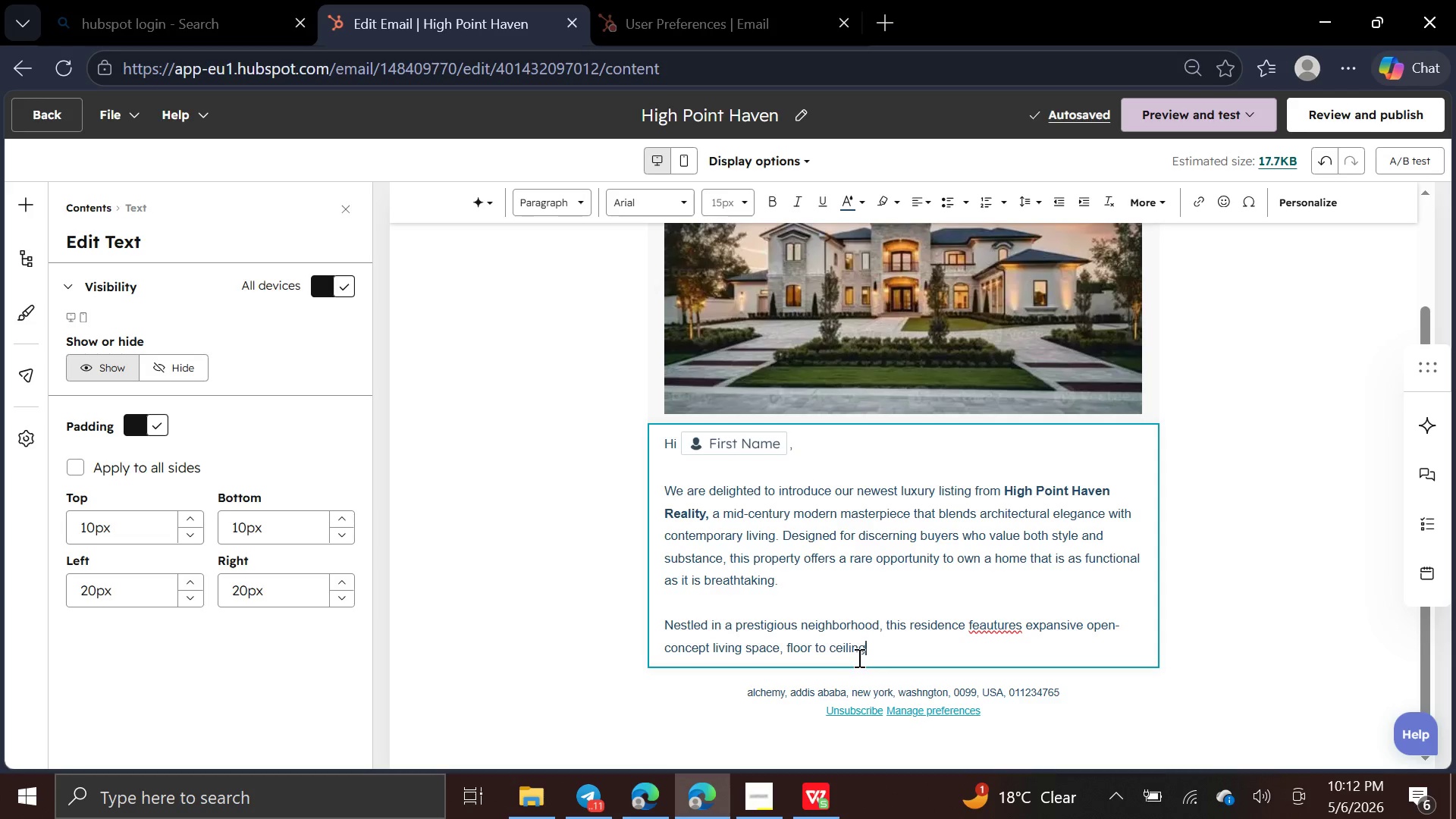 
wait(8.69)
 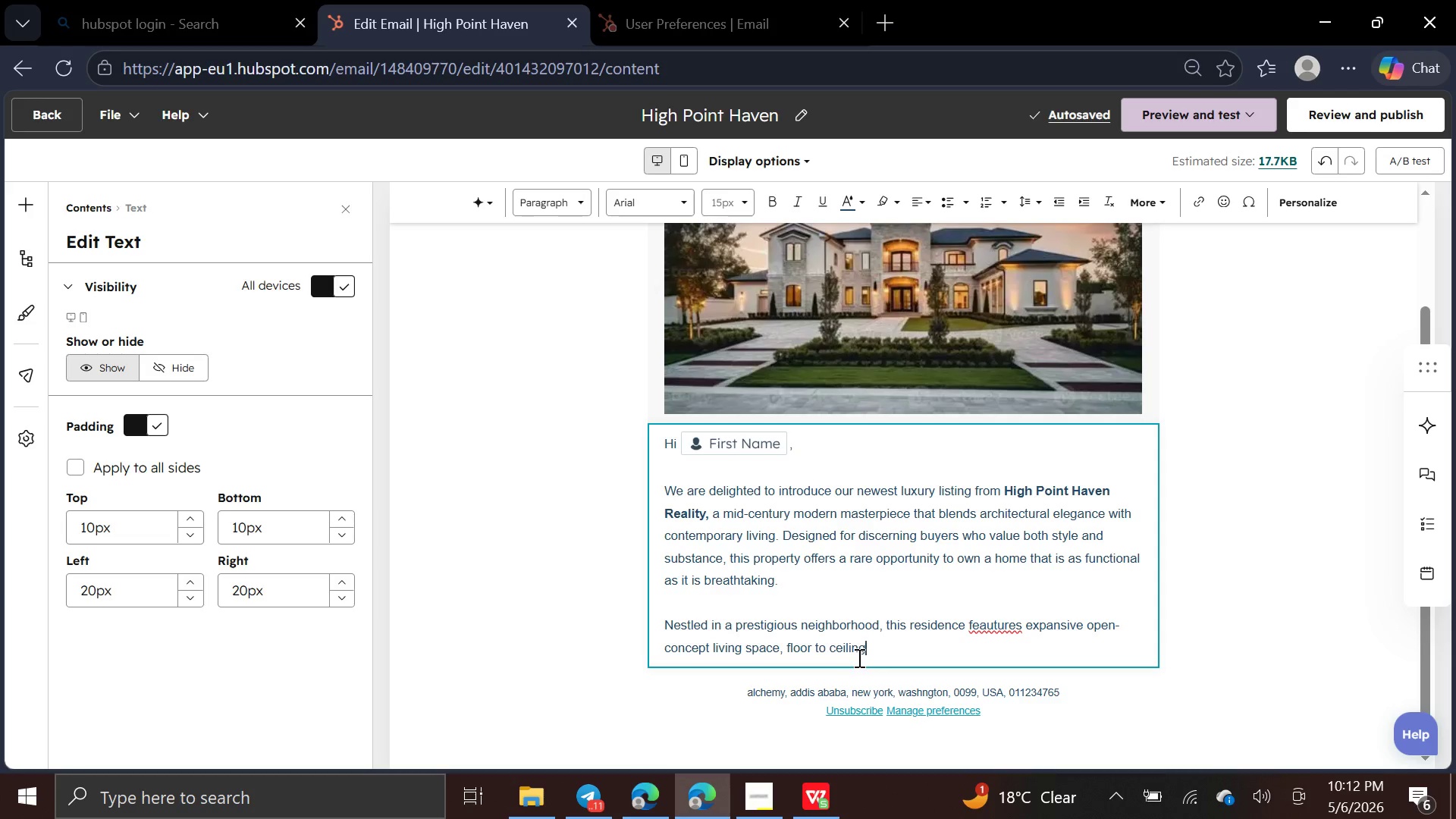 
key(Space)
 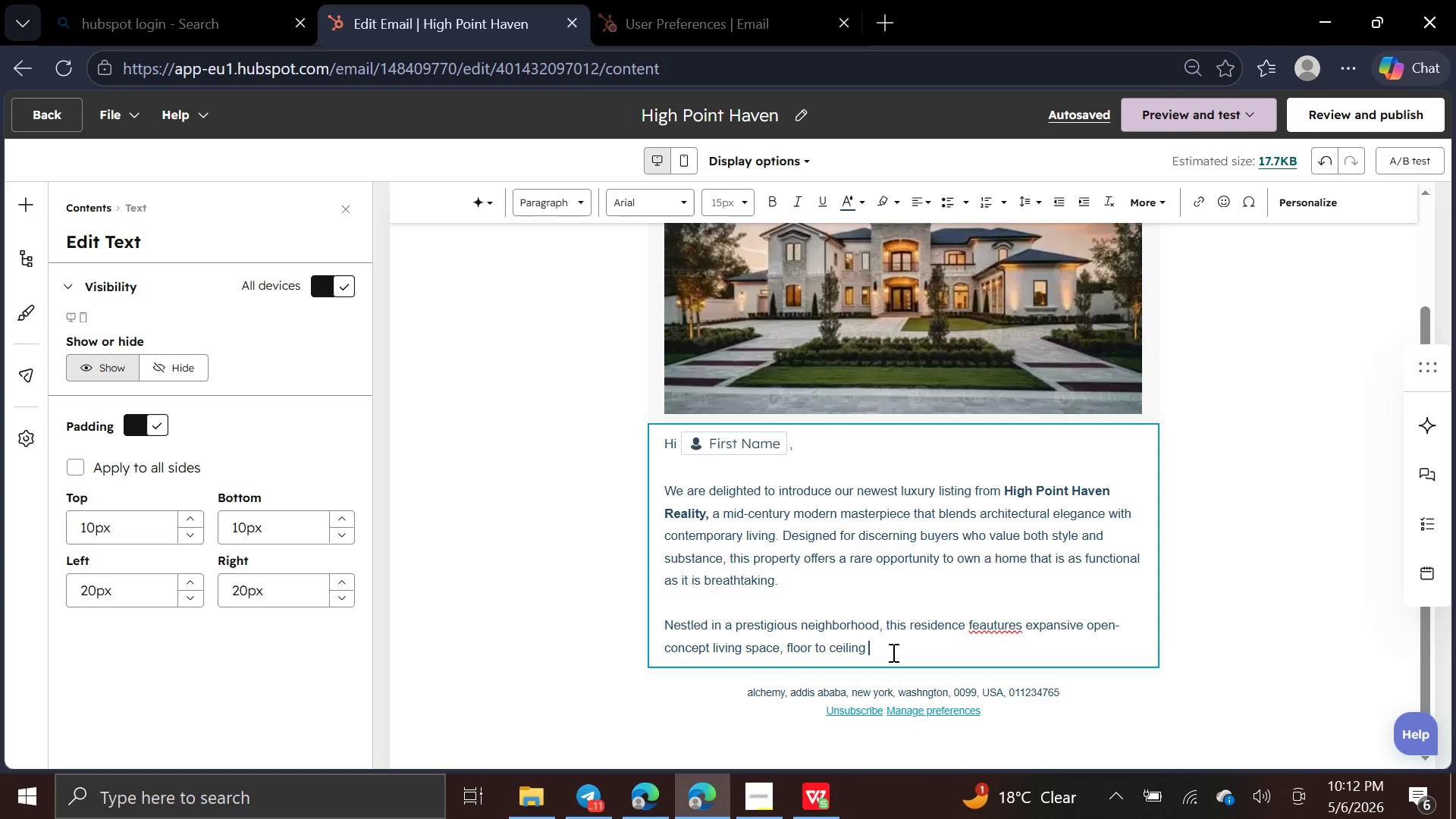 
wait(18.99)
 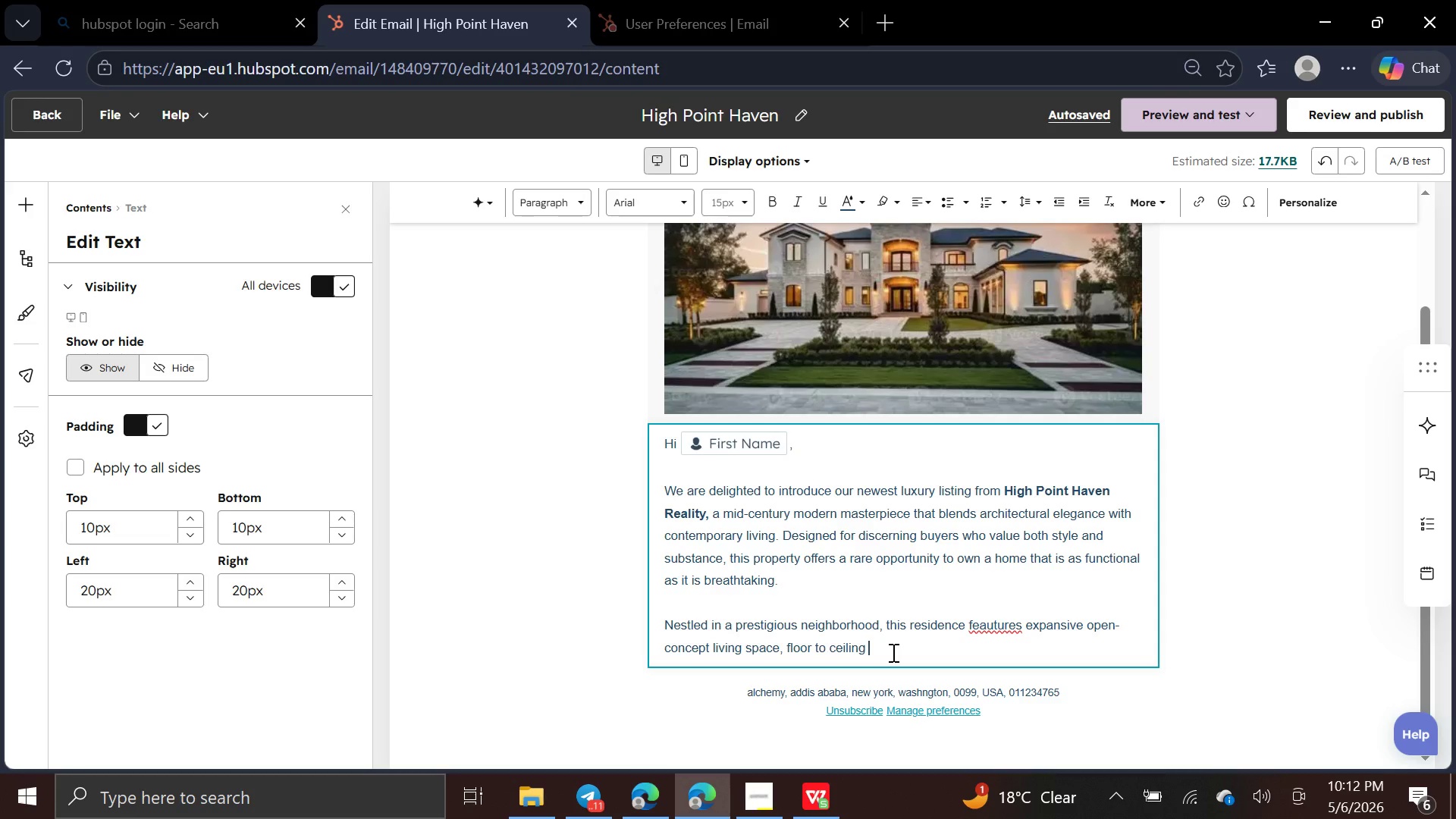 
type(windows that )
 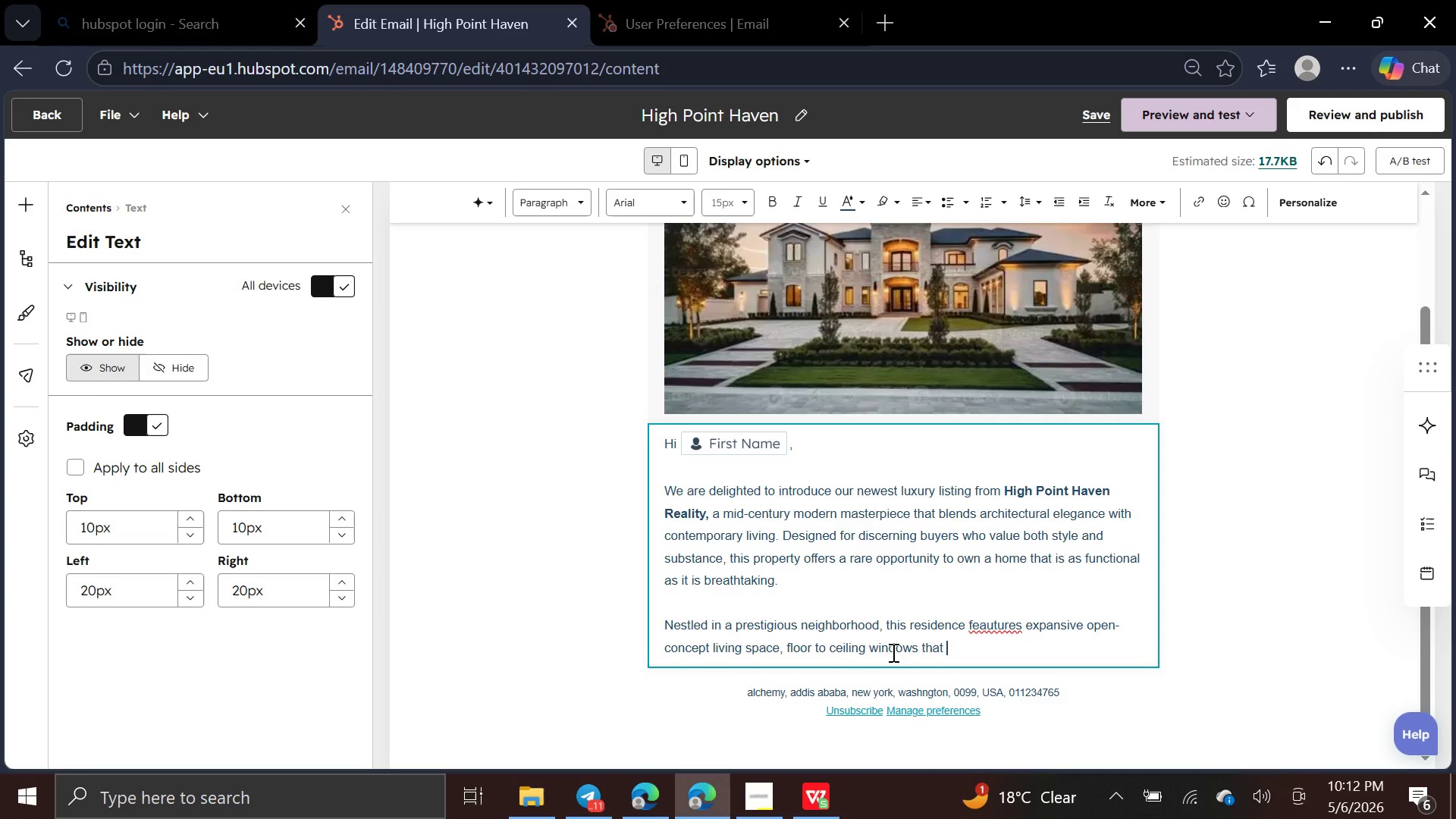 
type(flood the inter)
 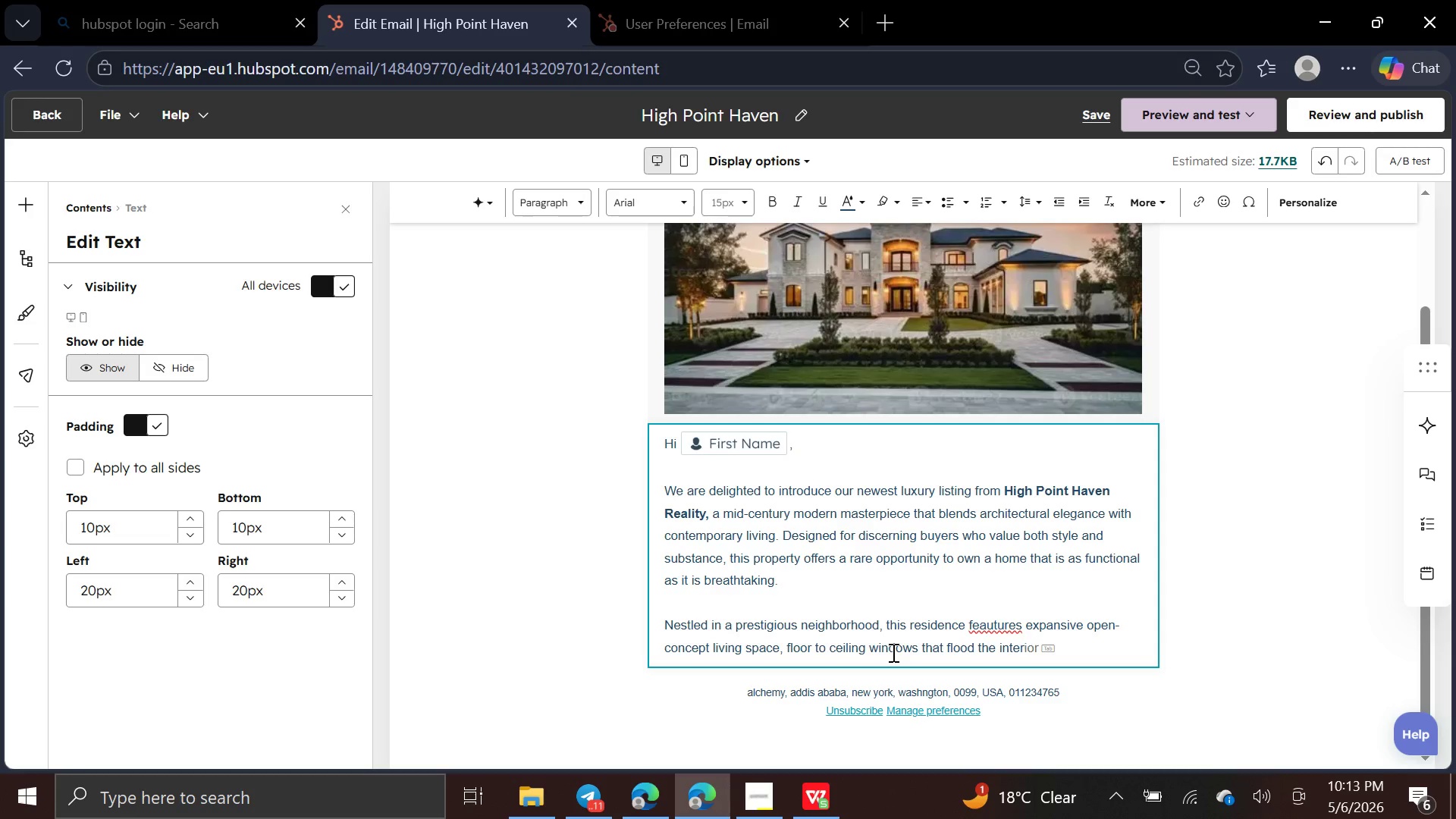 
type(ioe)
key(Backspace)
type(r)
 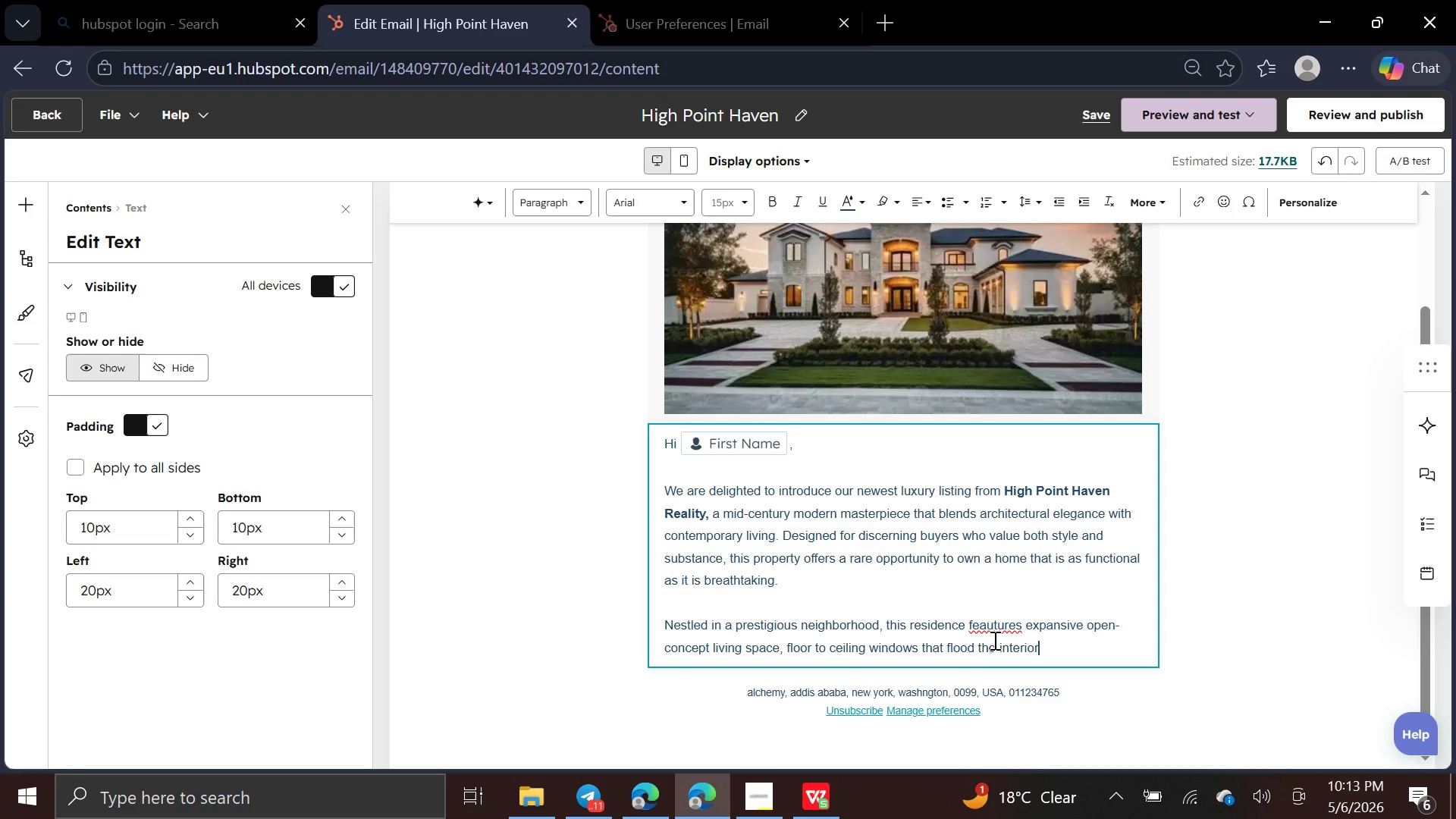 
left_click([999, 629])
 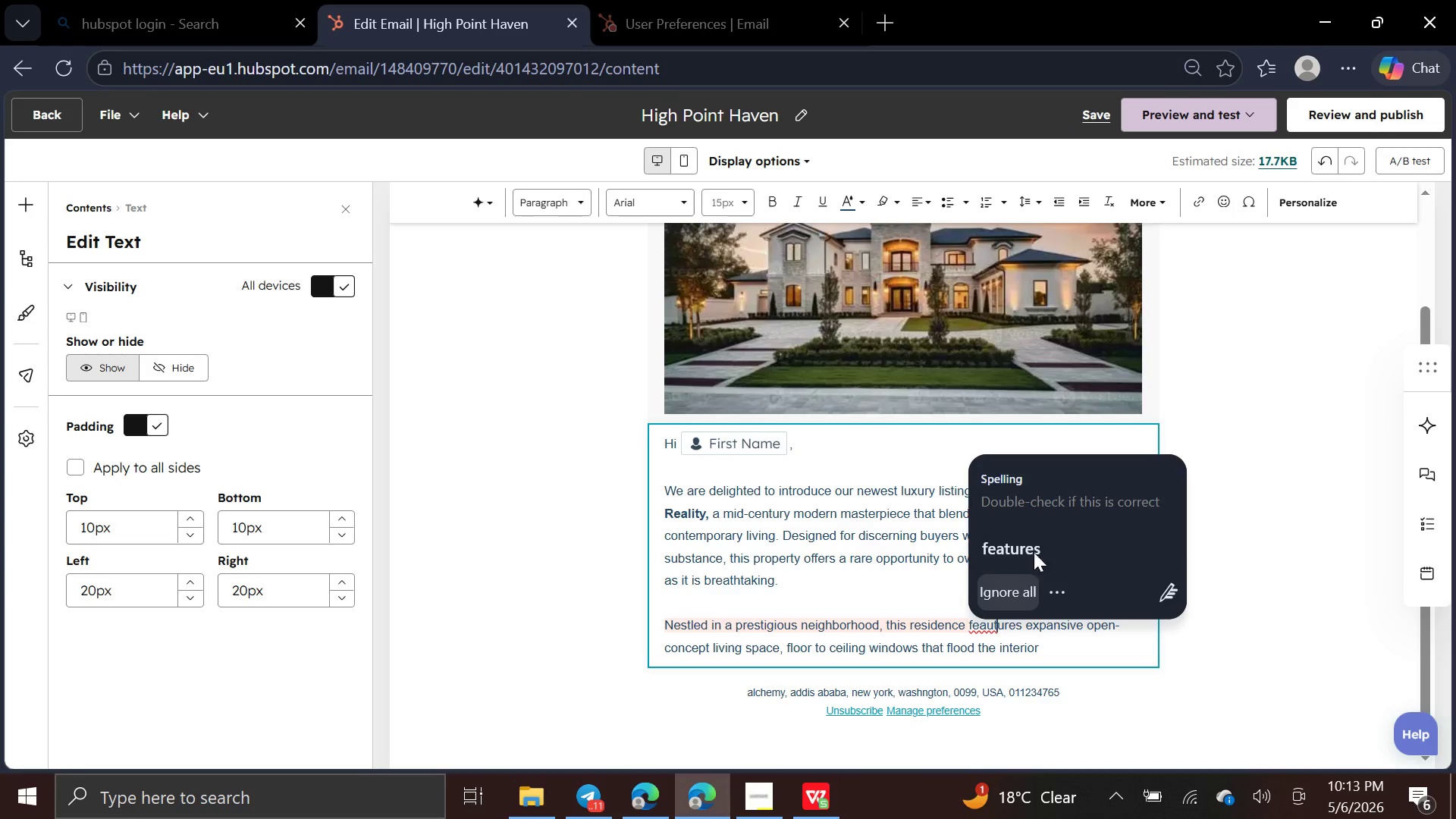 
left_click([1035, 541])
 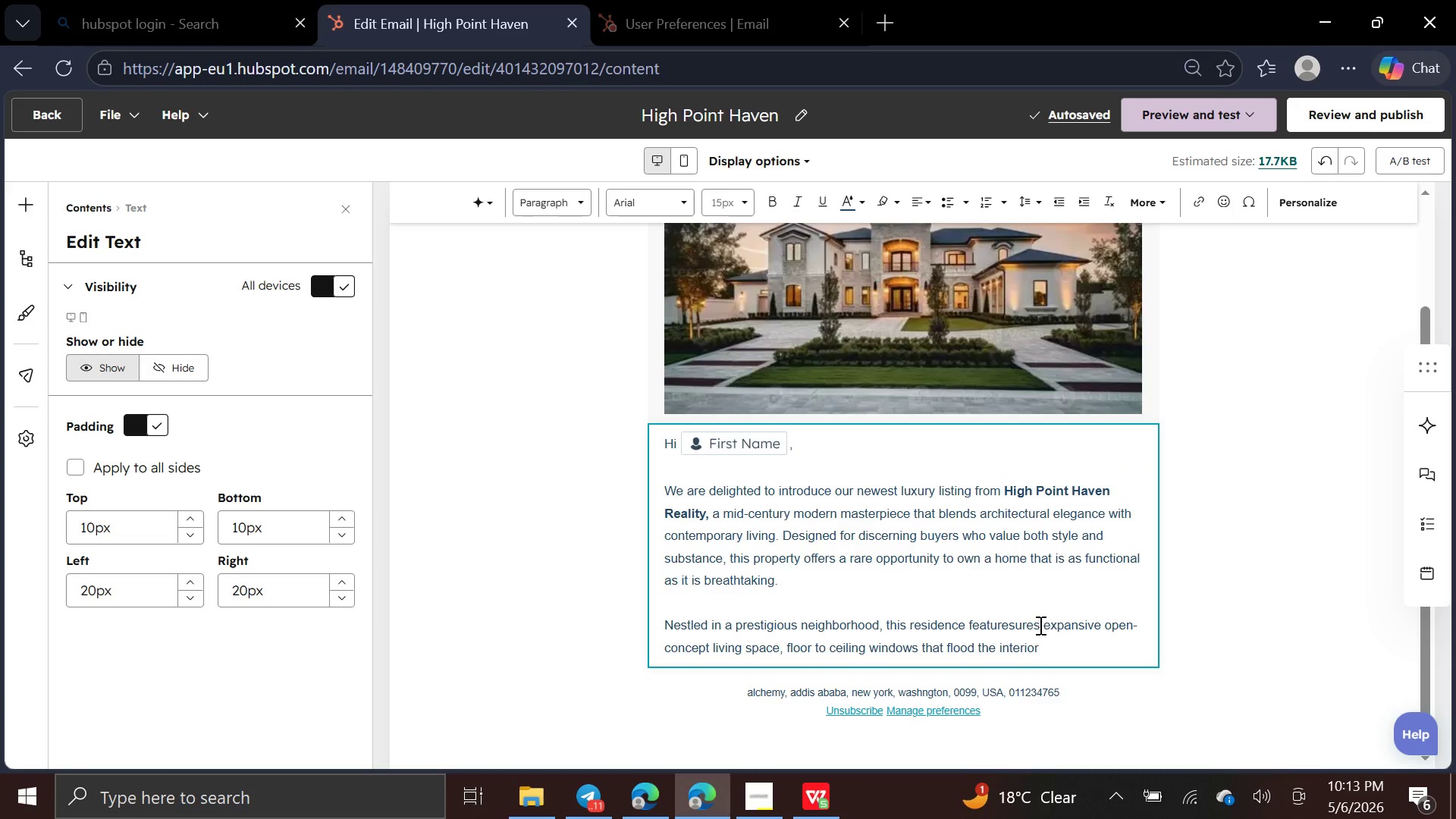 
left_click([1039, 624])
 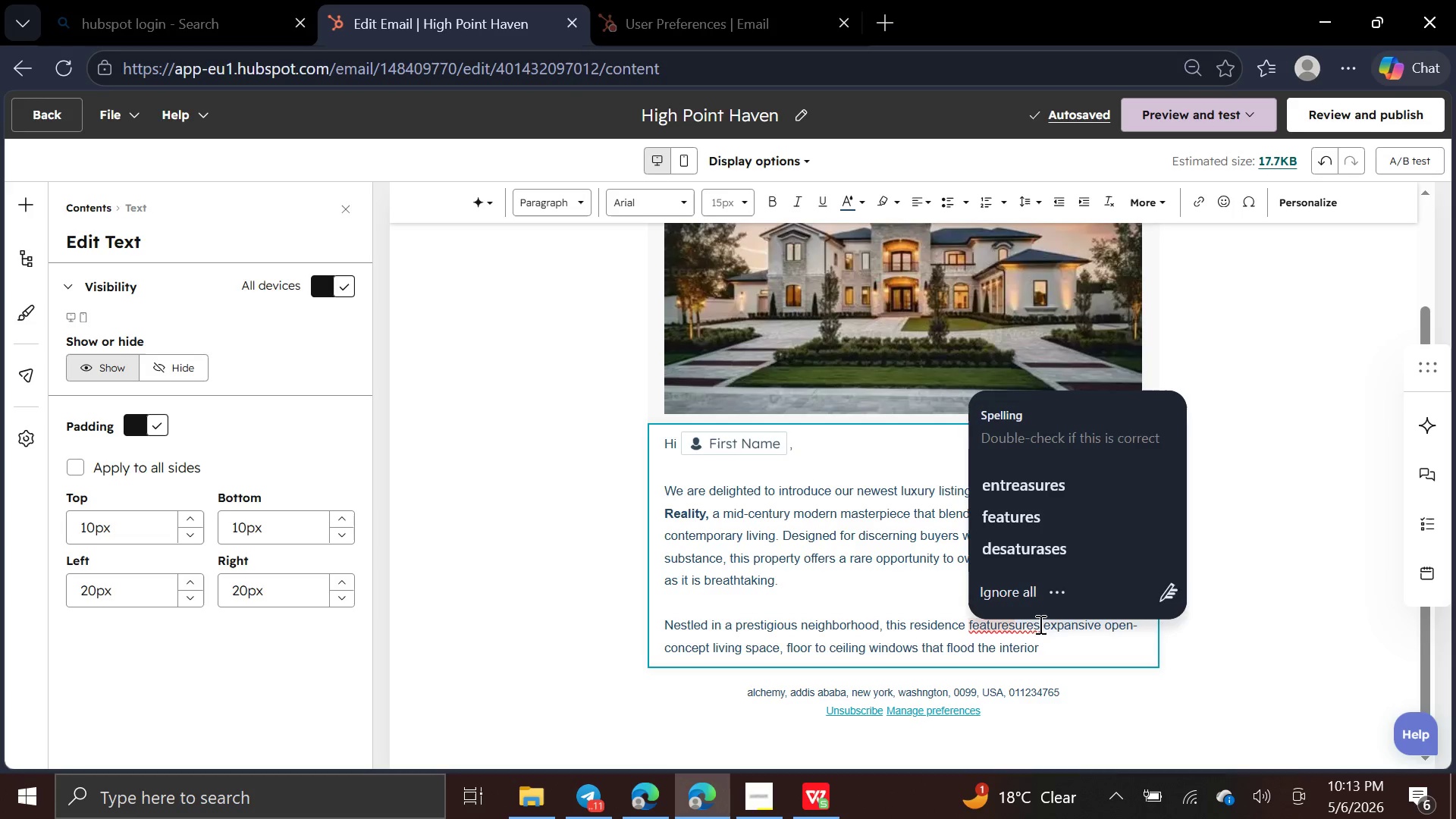 
key(Backspace)
 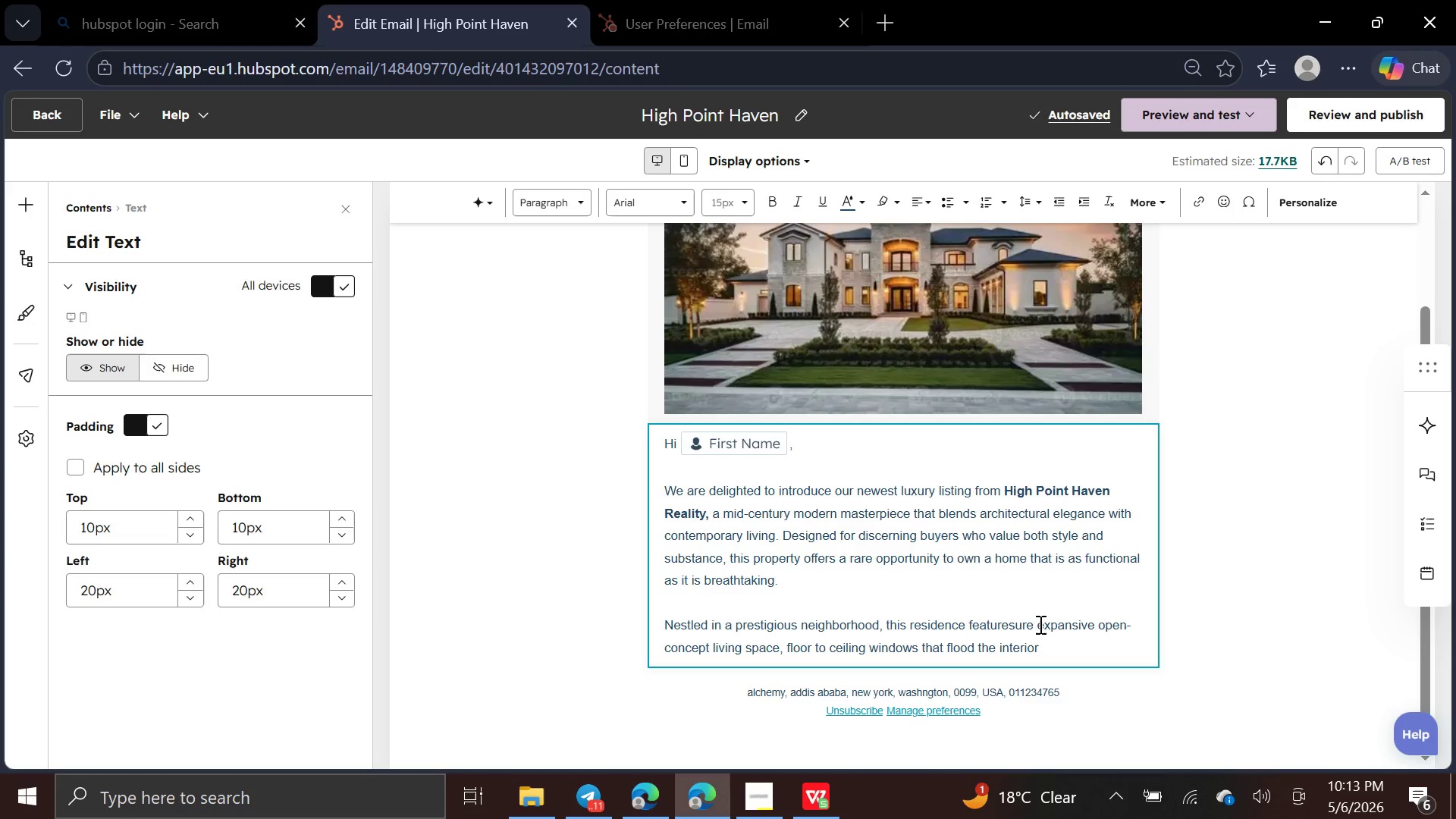 
key(Backspace)
 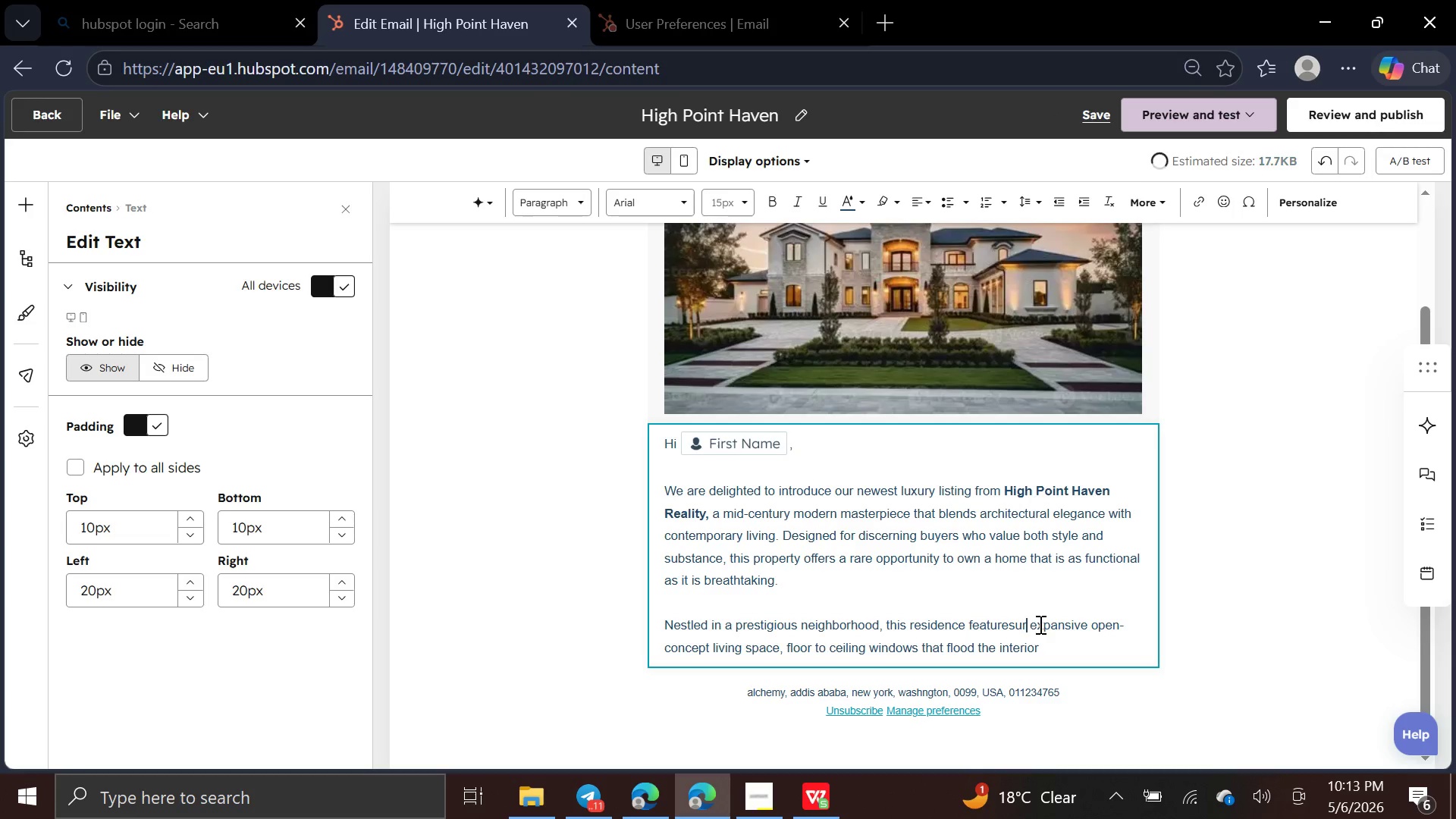 
key(Backspace)
 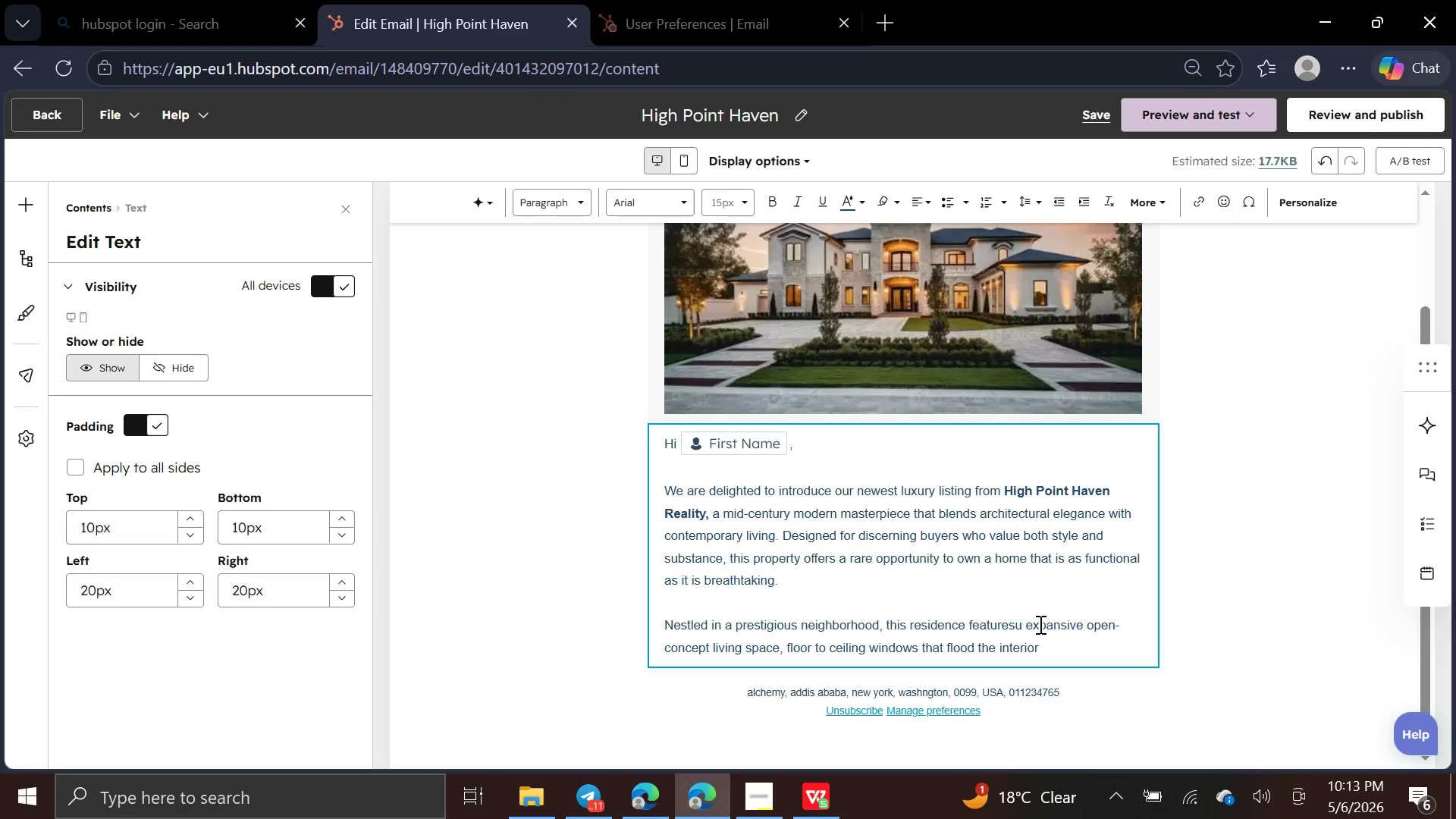 
key(Backspace)
 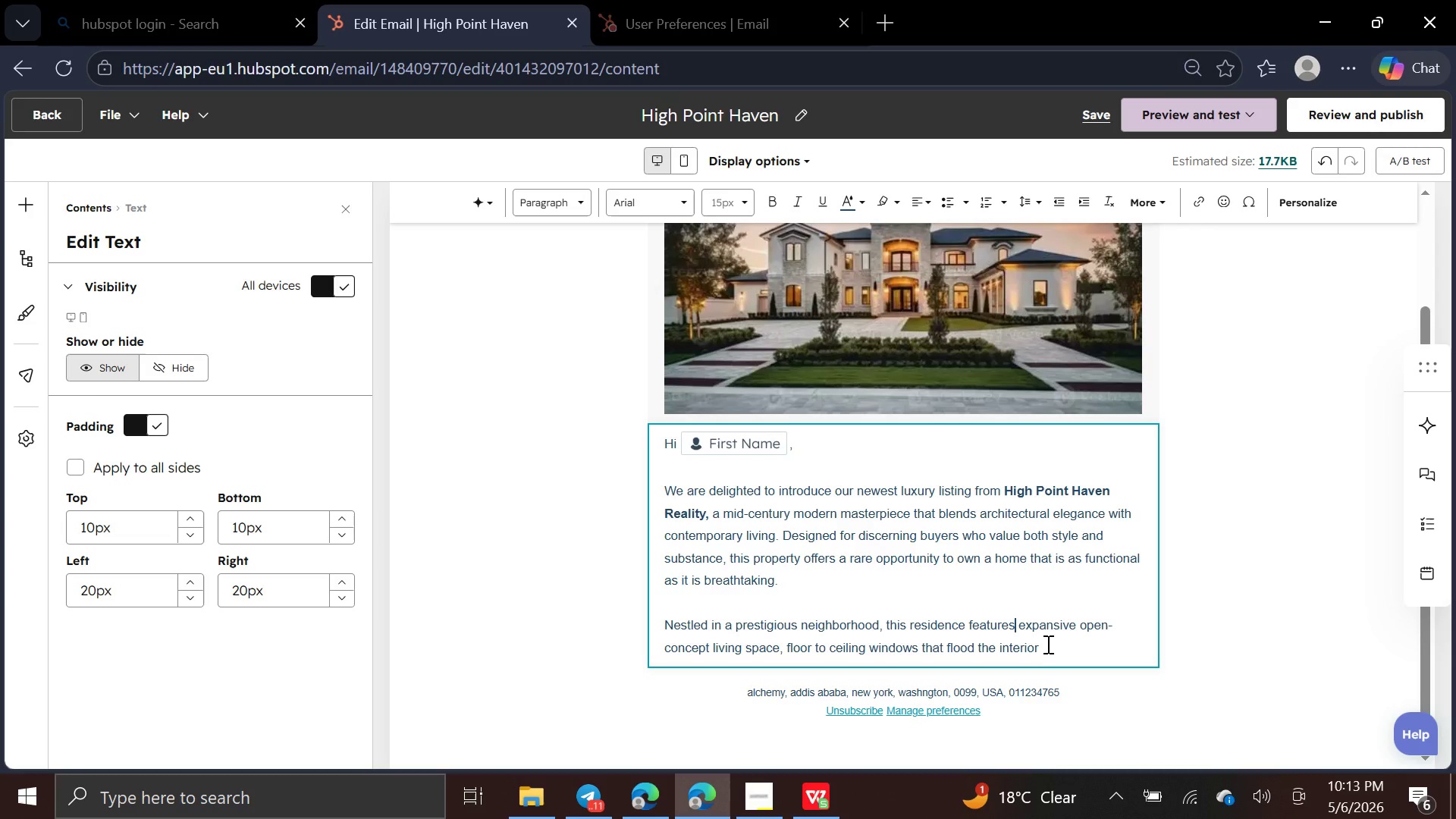 
left_click([1046, 642])
 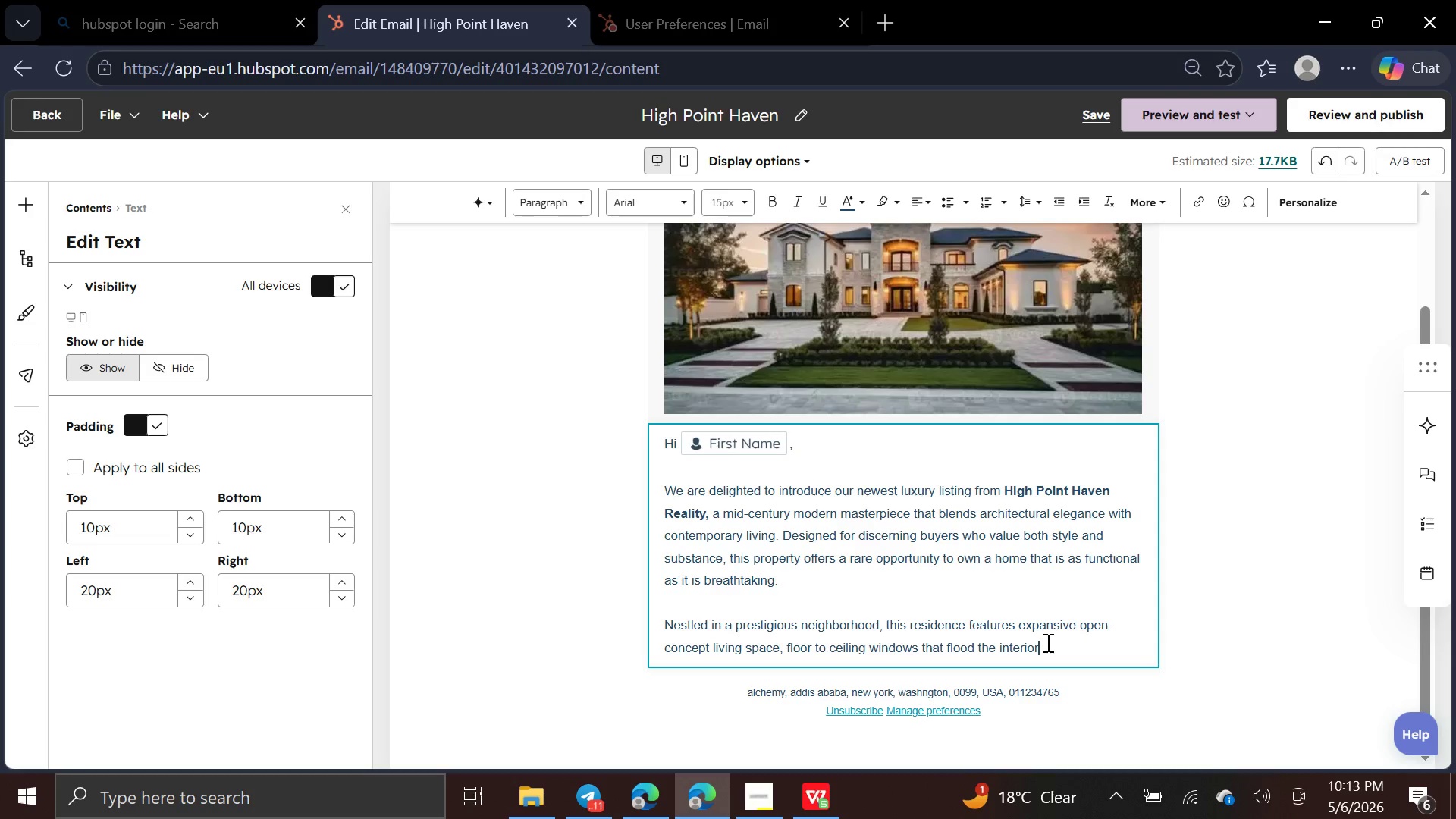 
key(Space)
 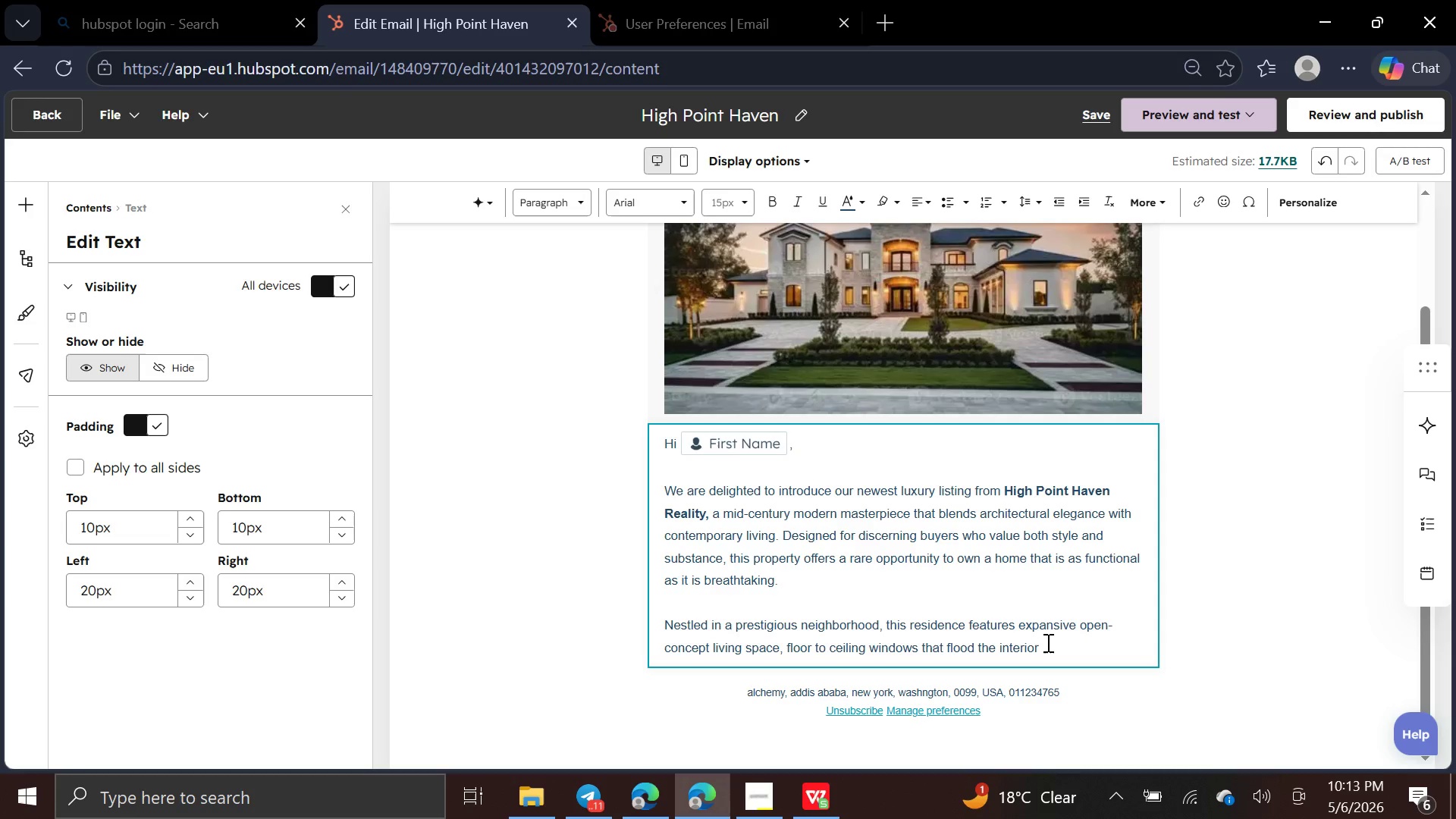 
type(with natural light )
key(Backspace)
type(, and seamless )
 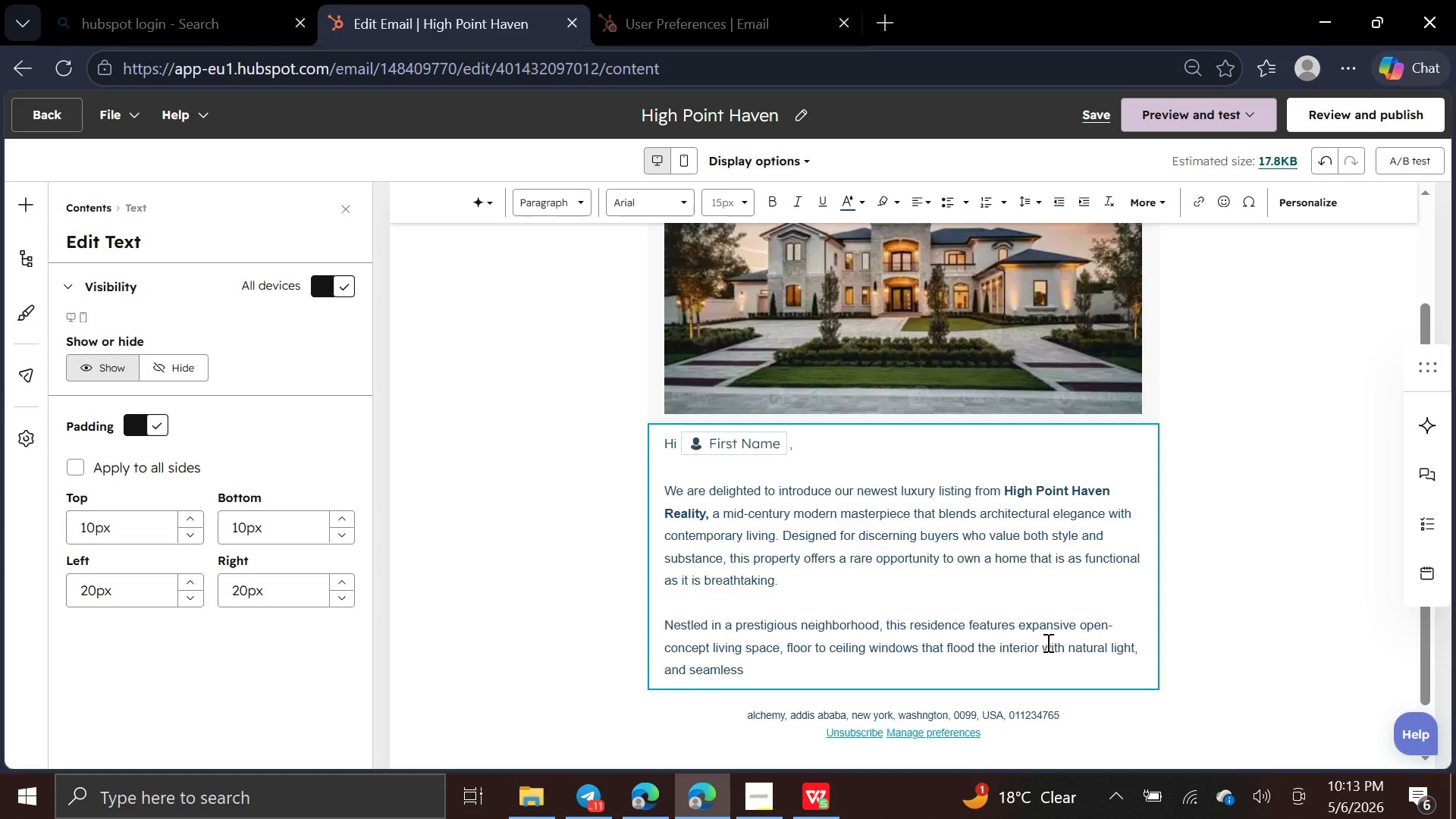 
type(indoor-outdoor)
 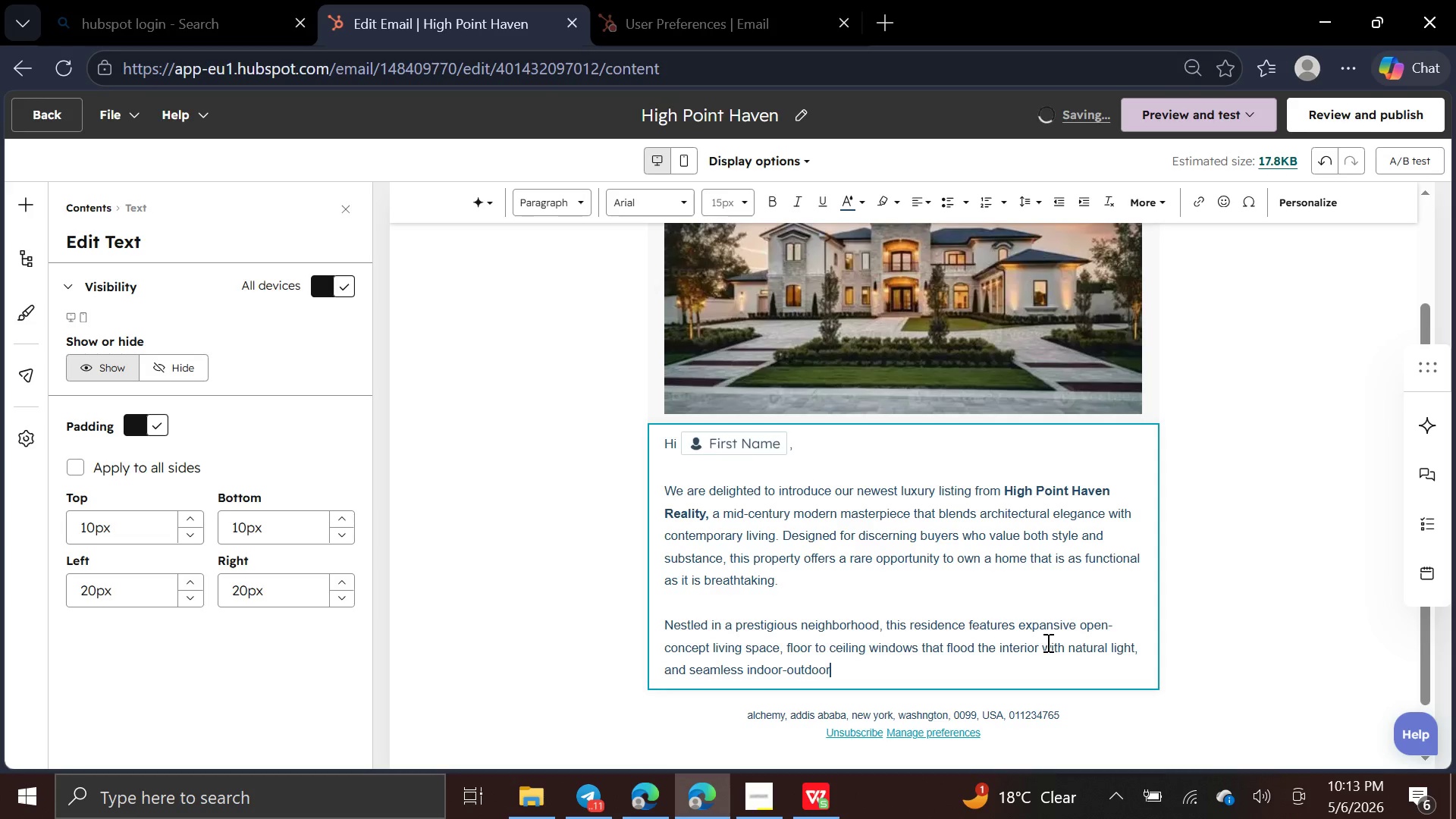 
type( trad)
 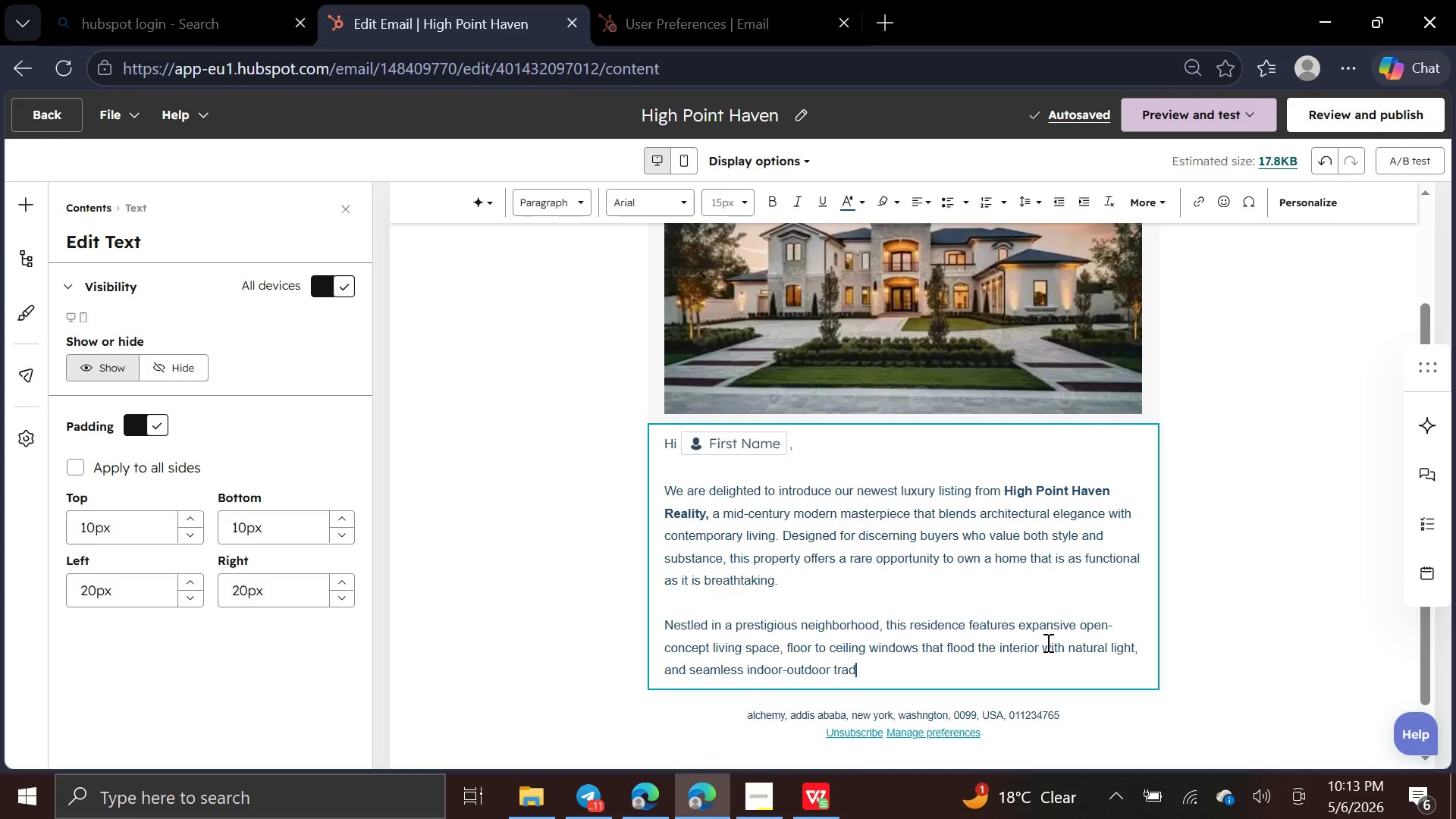 
wait(10.42)
 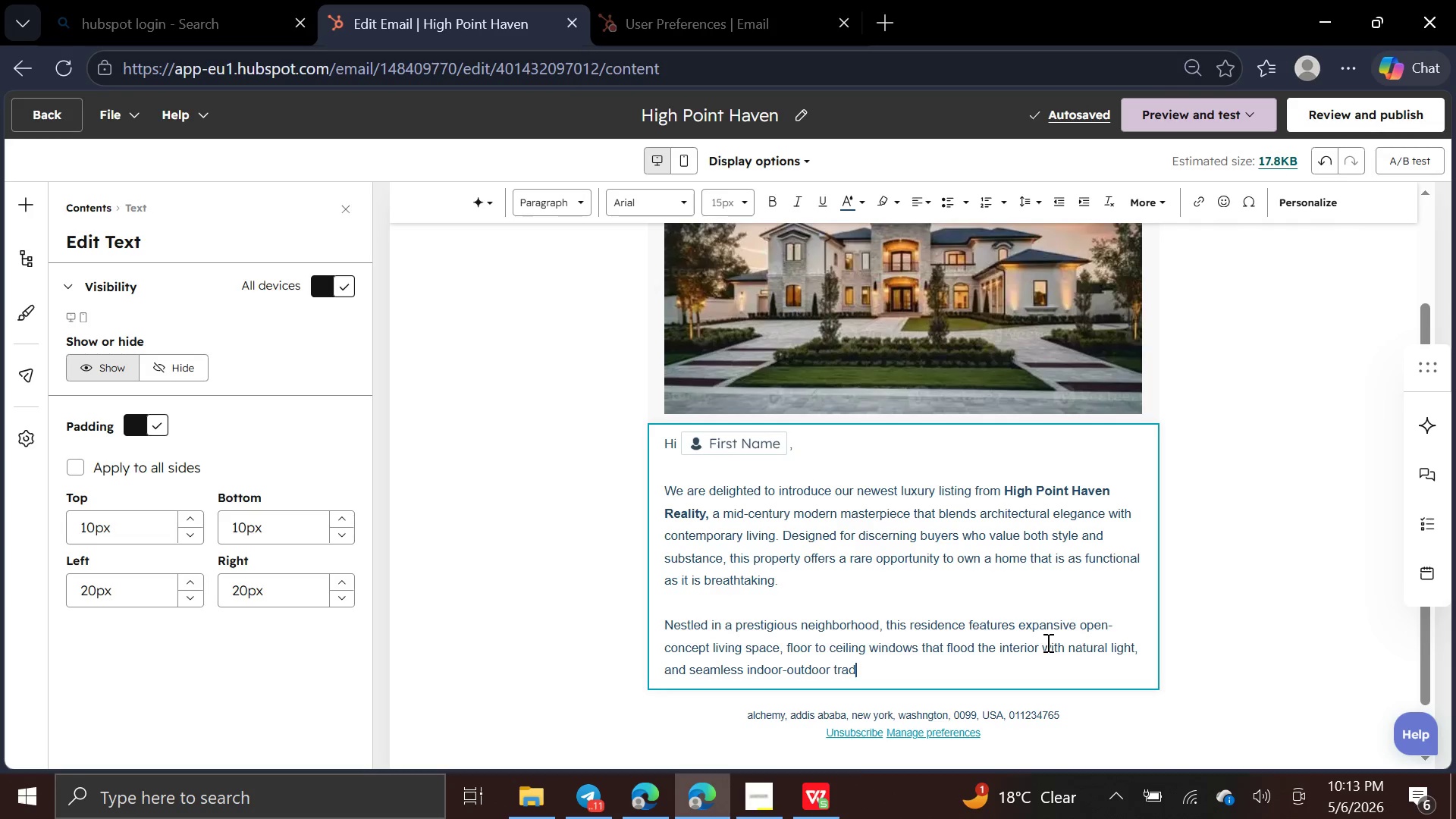 
key(Backspace)
type(nsitions perfect for enter)
 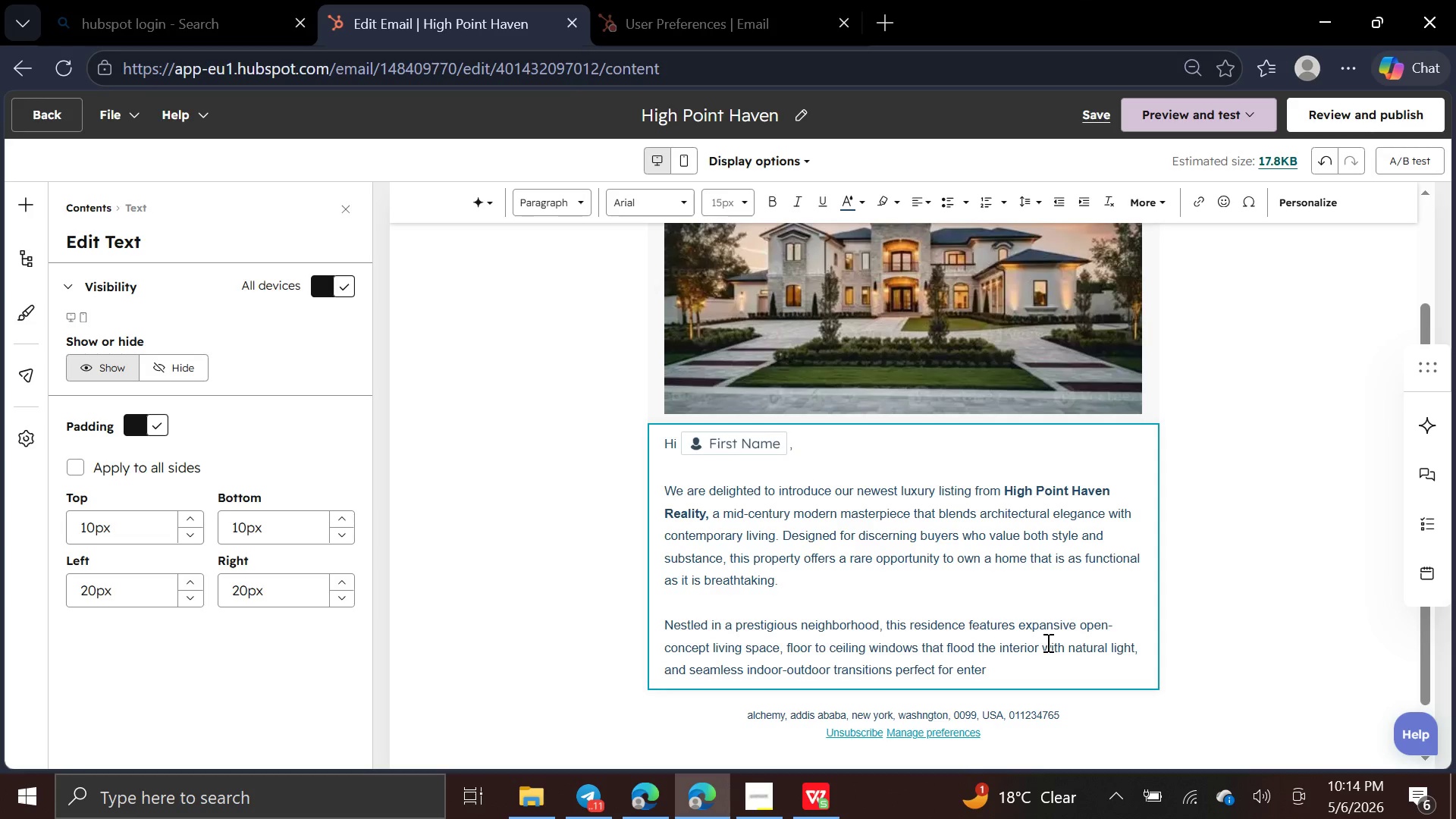 
type(taining,)
key(Backspace)
type(. )
 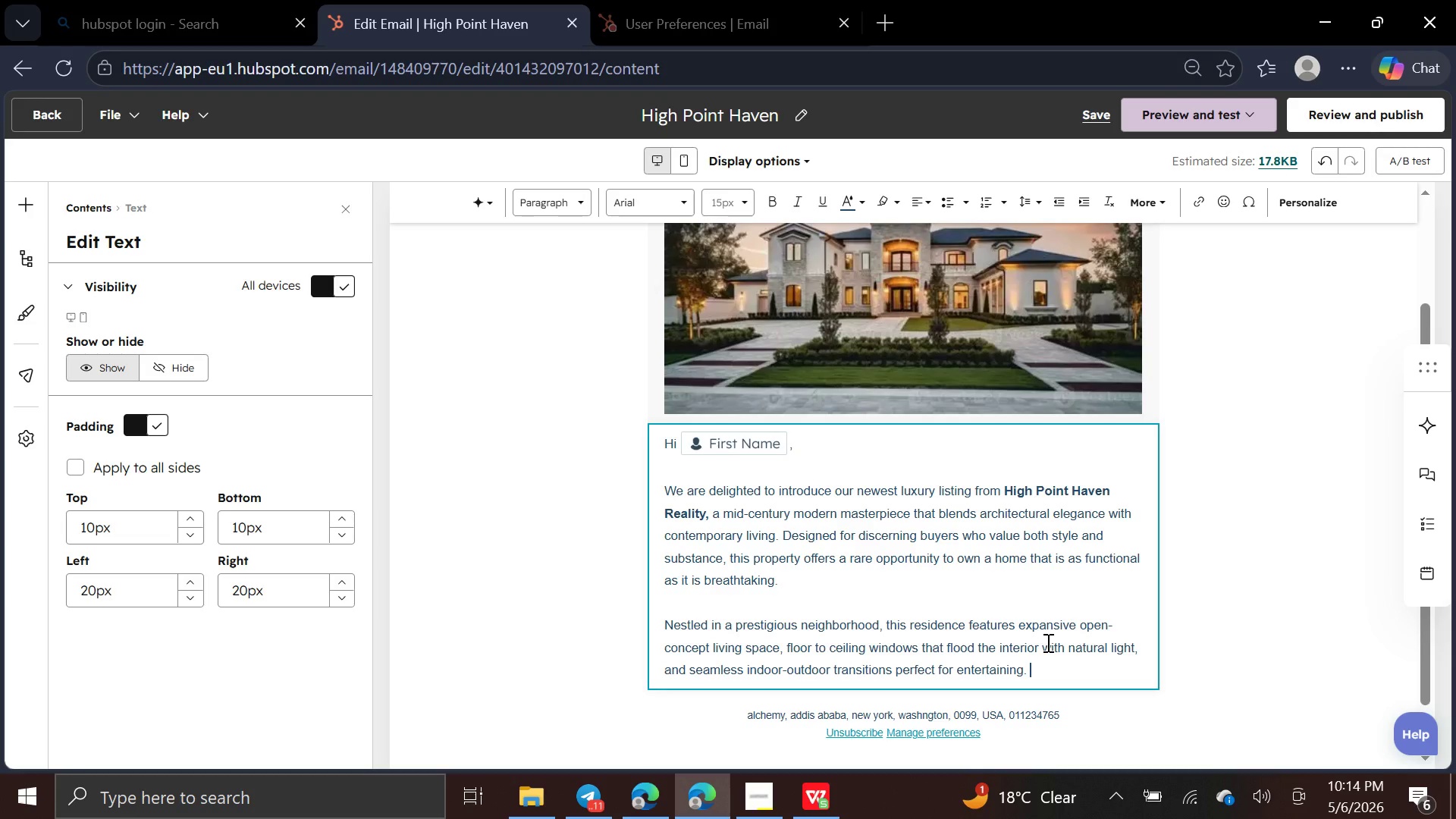 
type(Every dea)
key(Backspace)
type(tail has )
 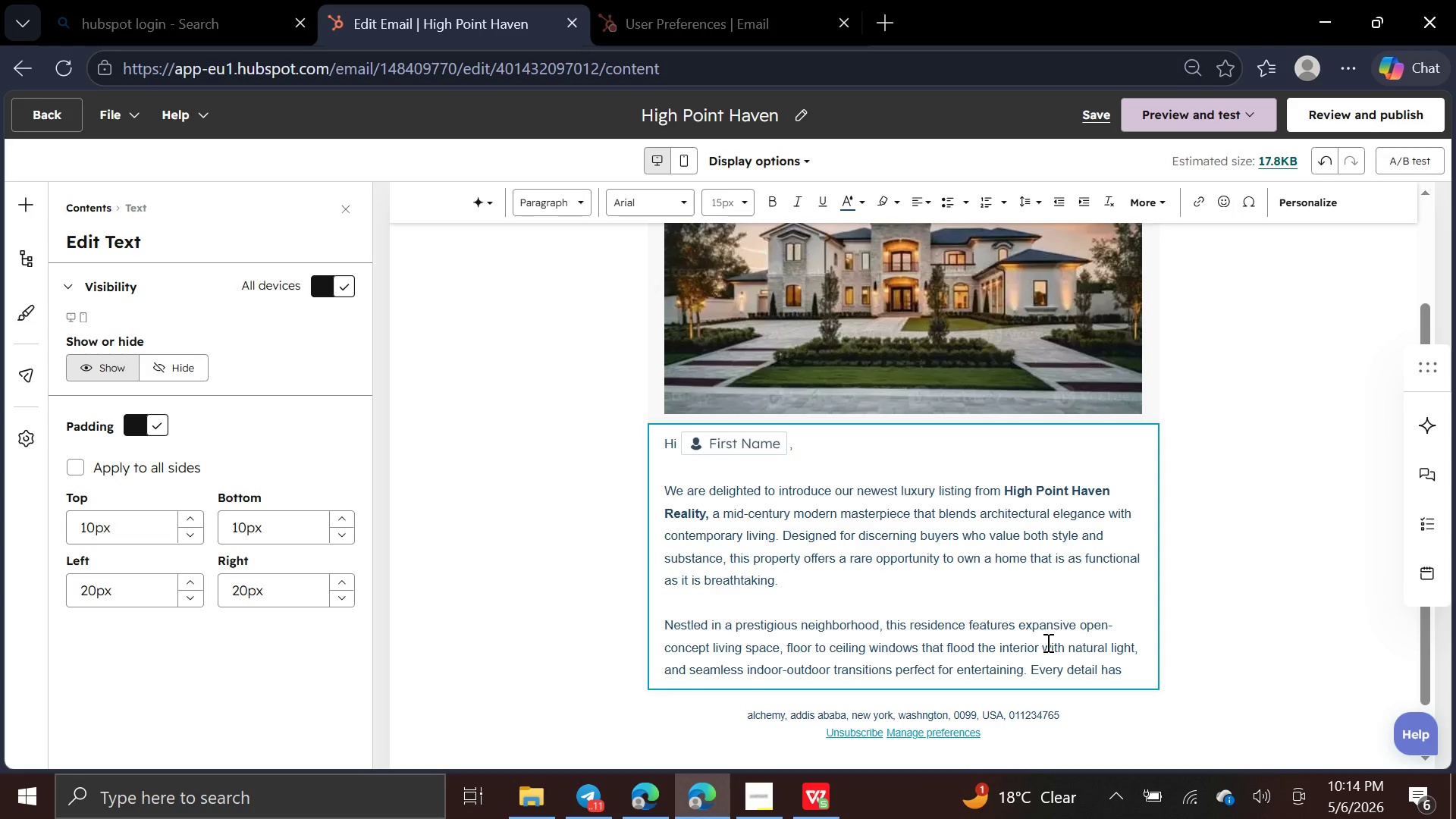 
type(been throughly )
 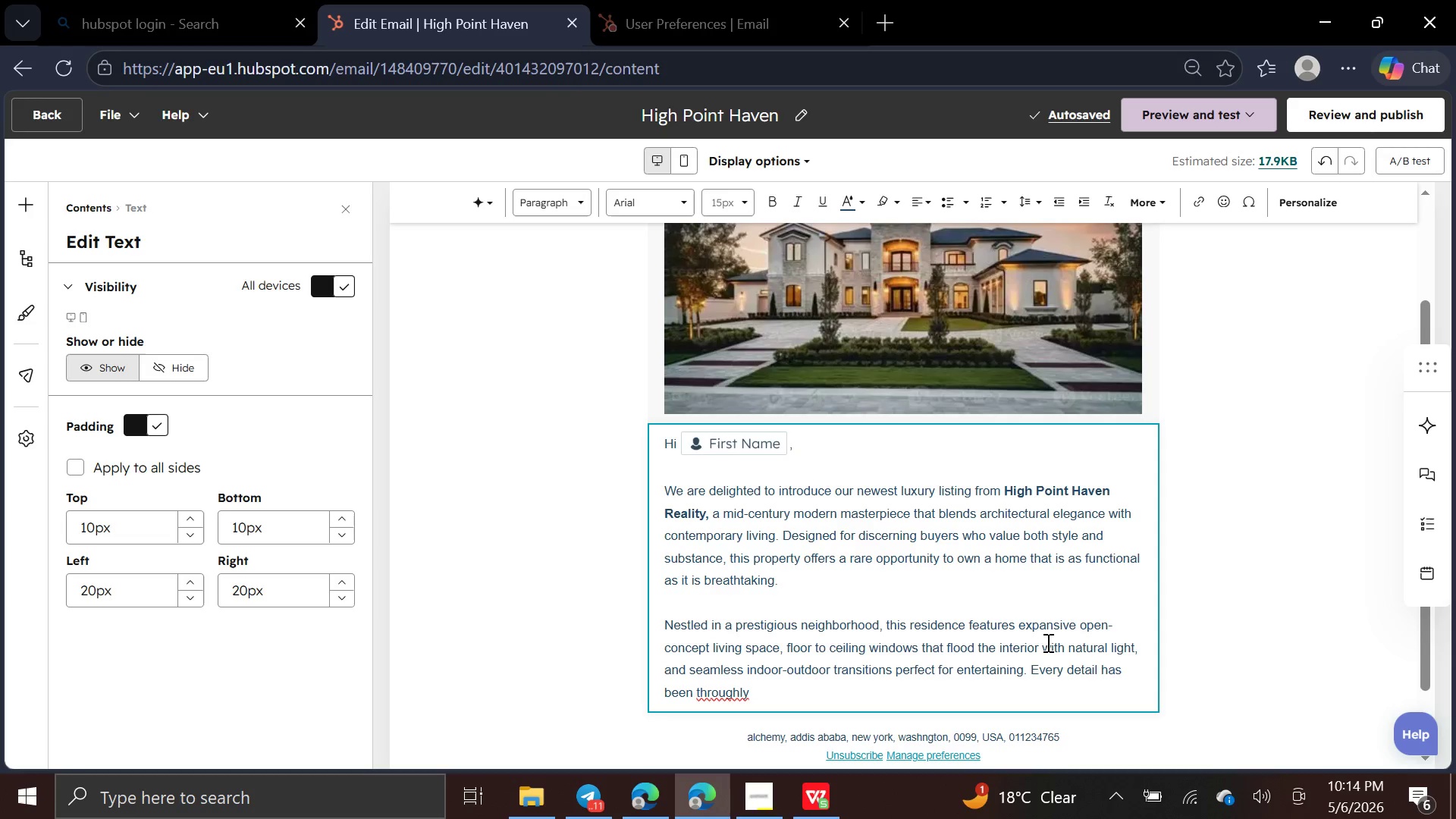 
wait(5.06)
 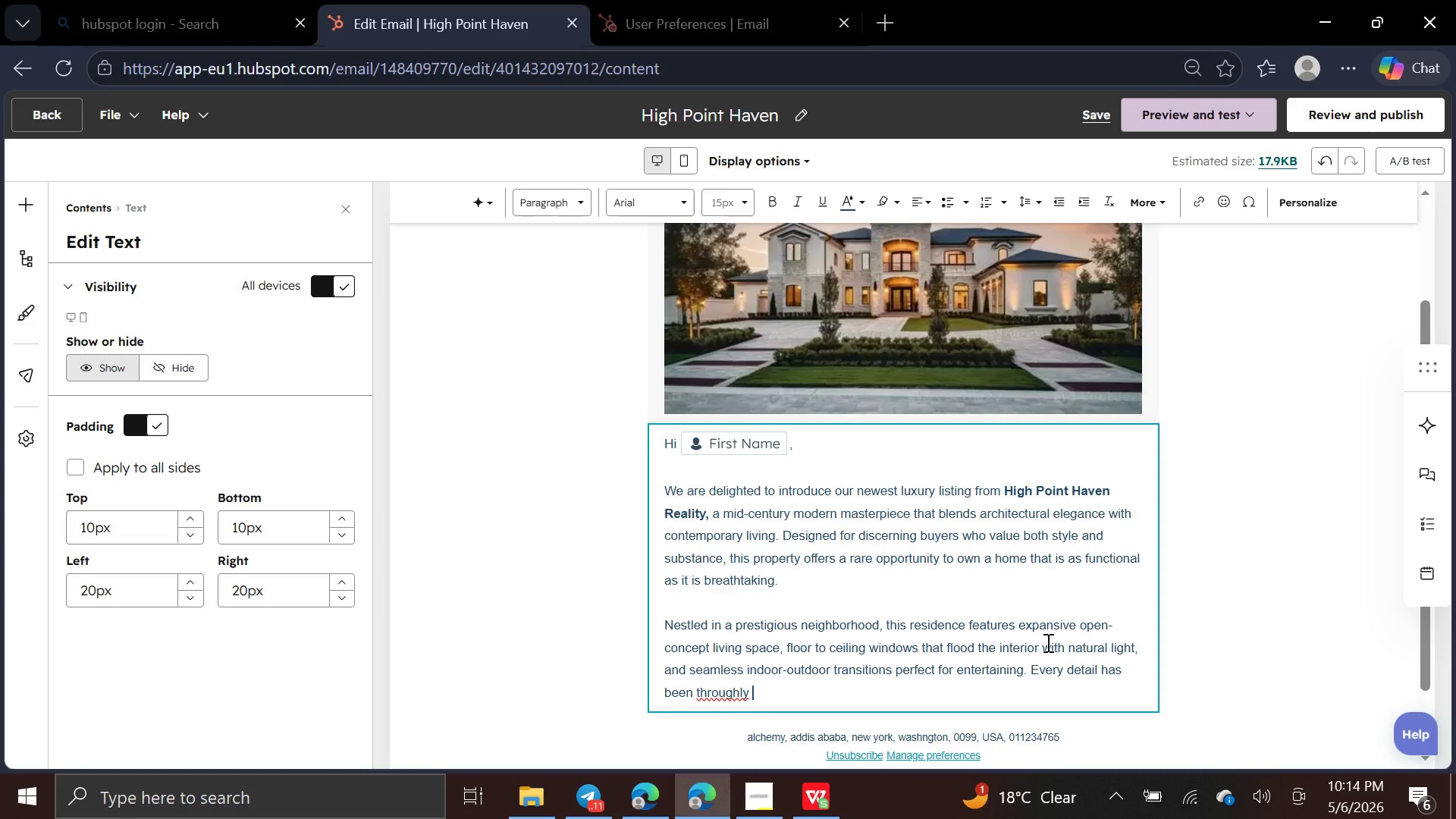 
key(Backspace)
key(Backspace)
key(Backspace)
key(Backspace)
key(Backspace)
key(Backspace)
key(Backspace)
key(Backspace)
type(oug)
 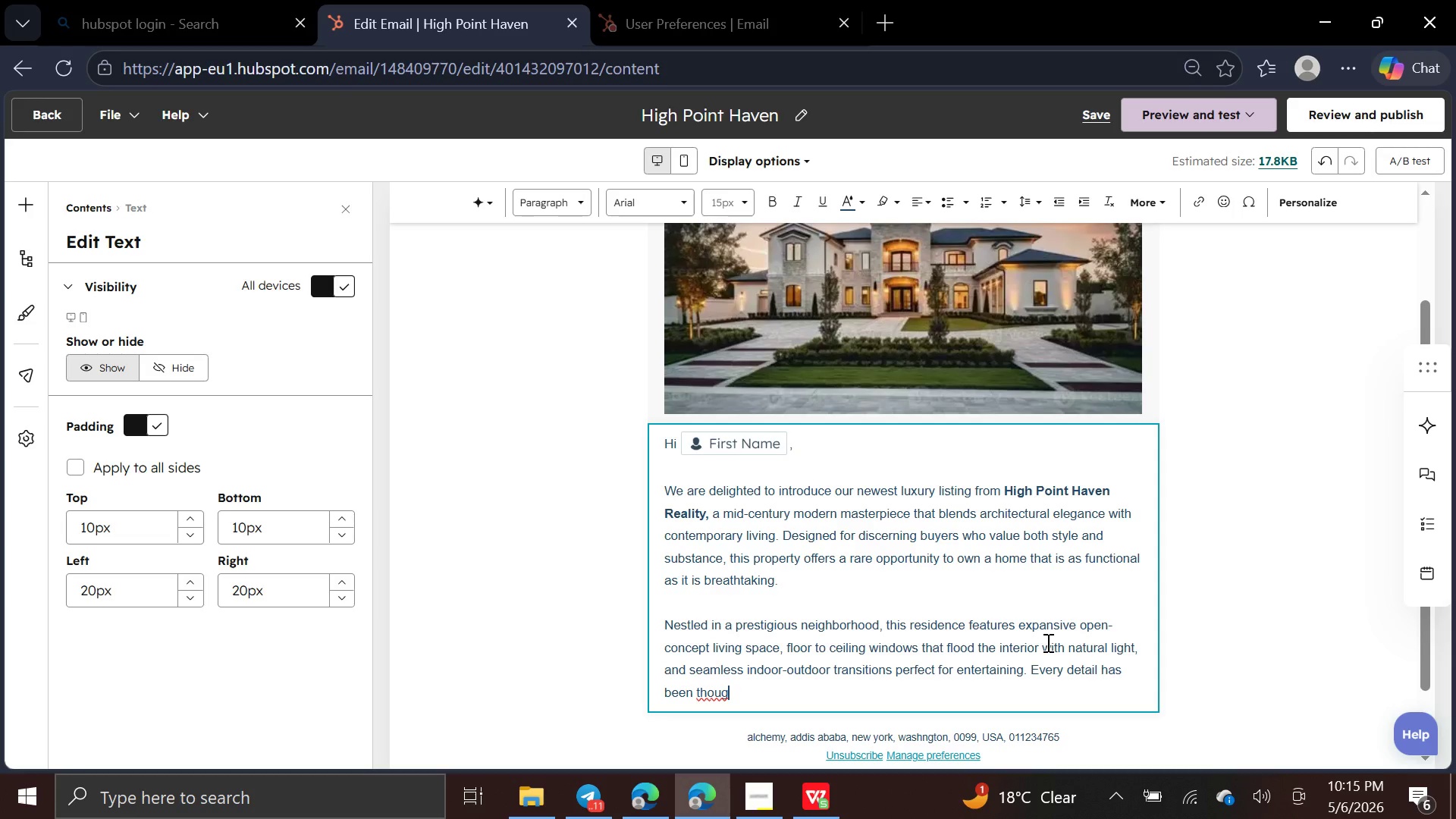 
type(htfully curated to highlight the propr)
key(Backspace)
type(ert)
 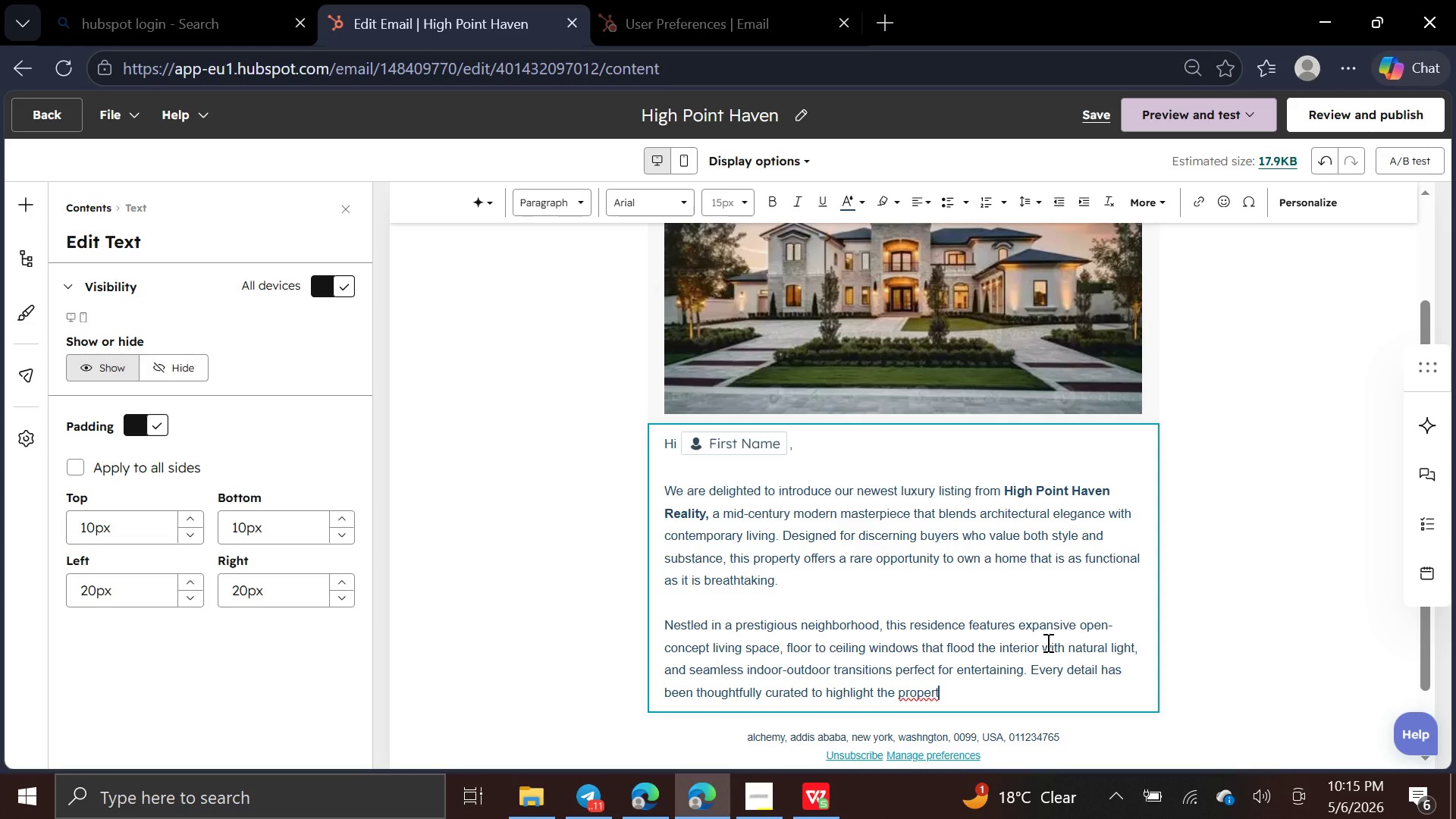 
type(y's unique character while ensuring modern convenience.)
 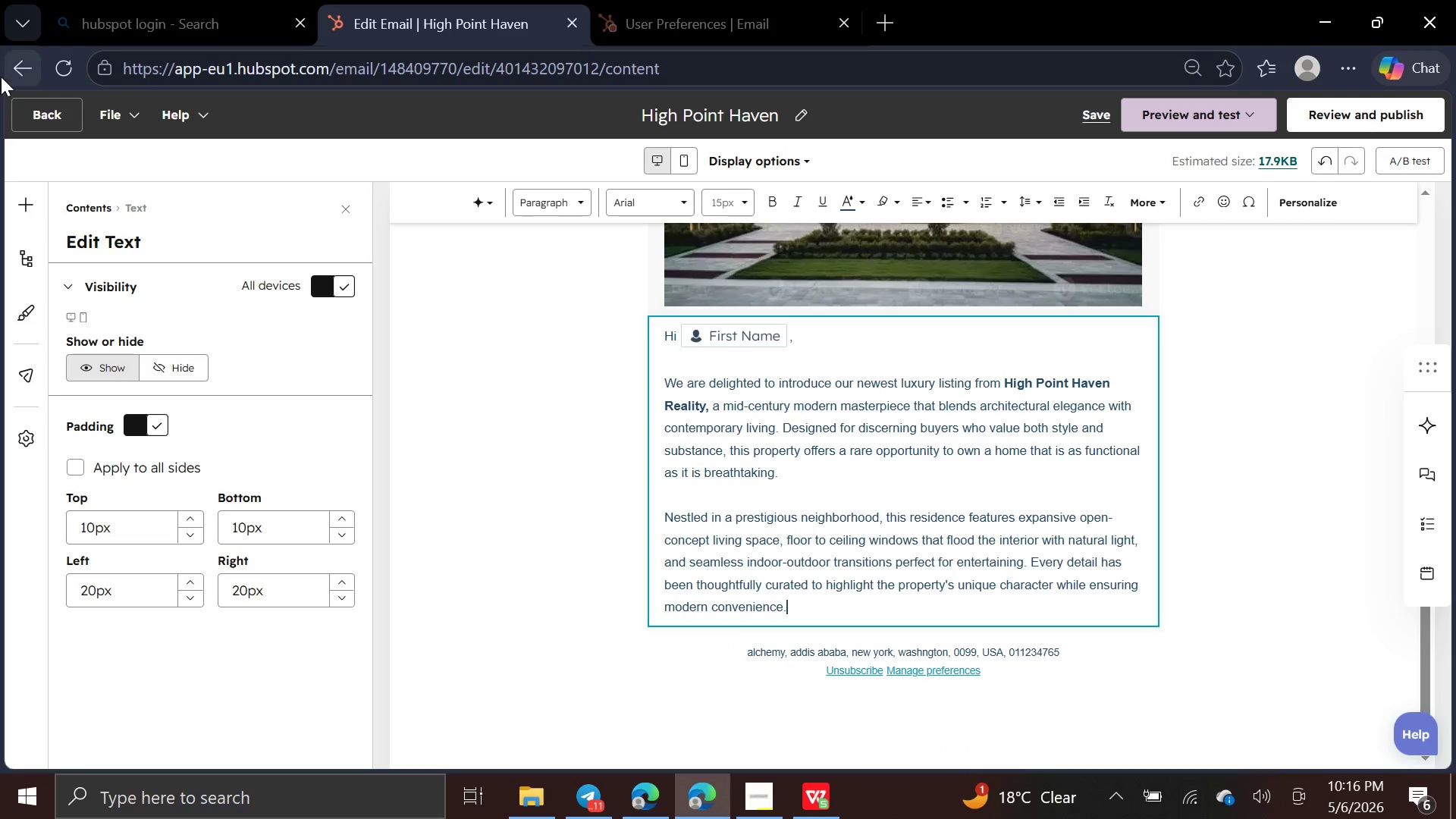 
left_click([26, 211])
 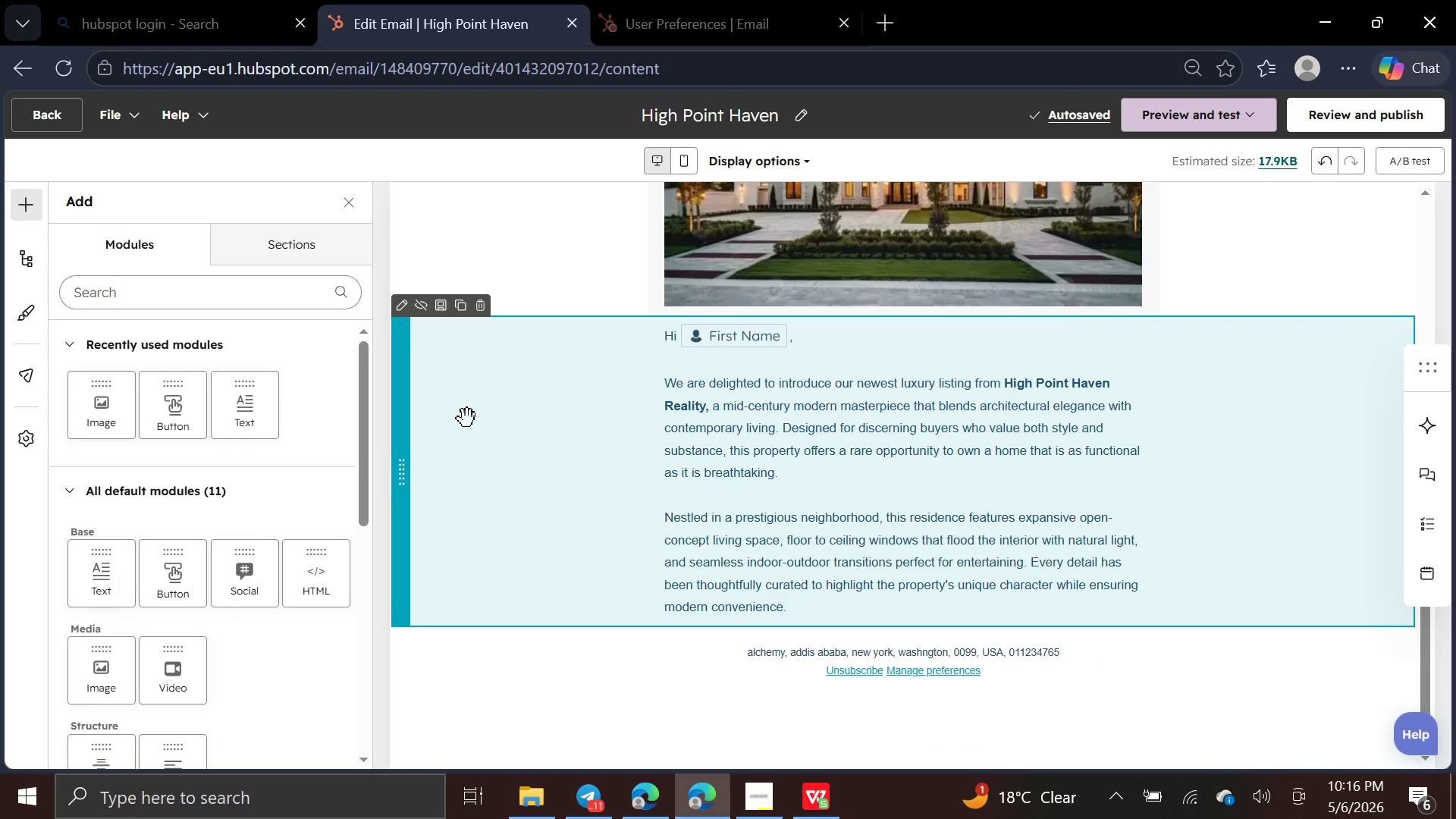 
left_click([467, 419])
 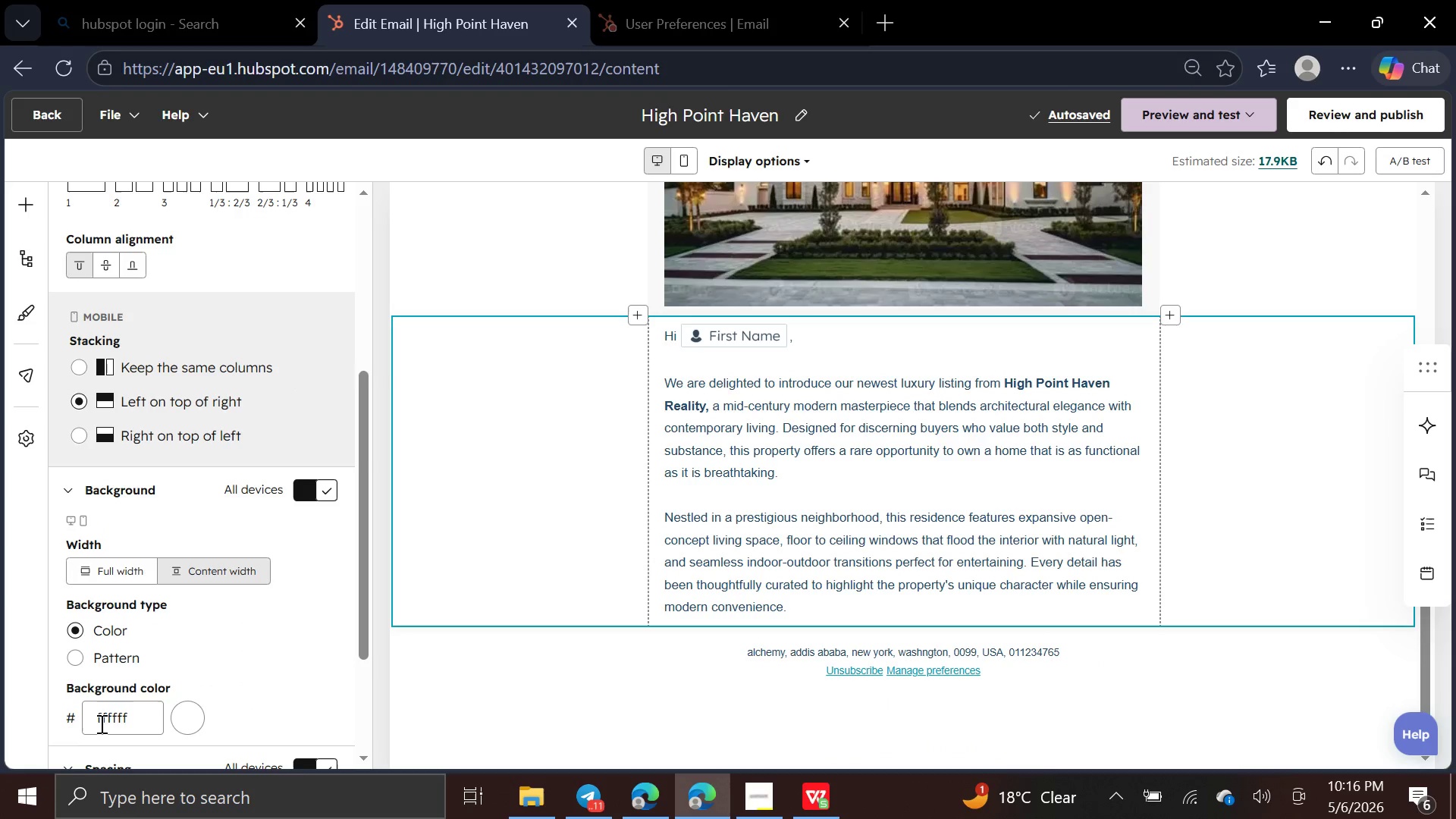 
left_click([126, 715])
 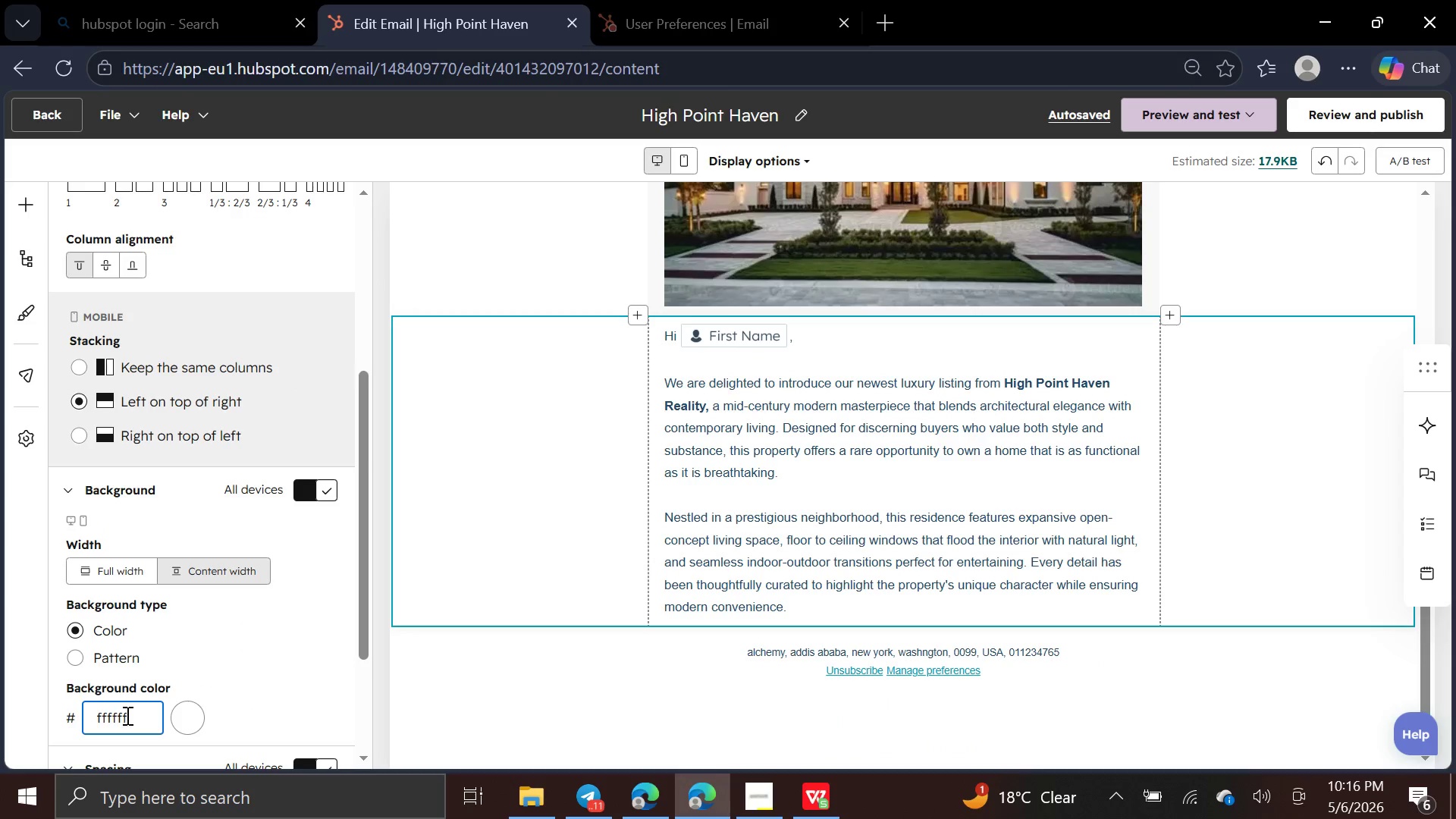 
hold_key(key=Backspace, duration=1.12)
 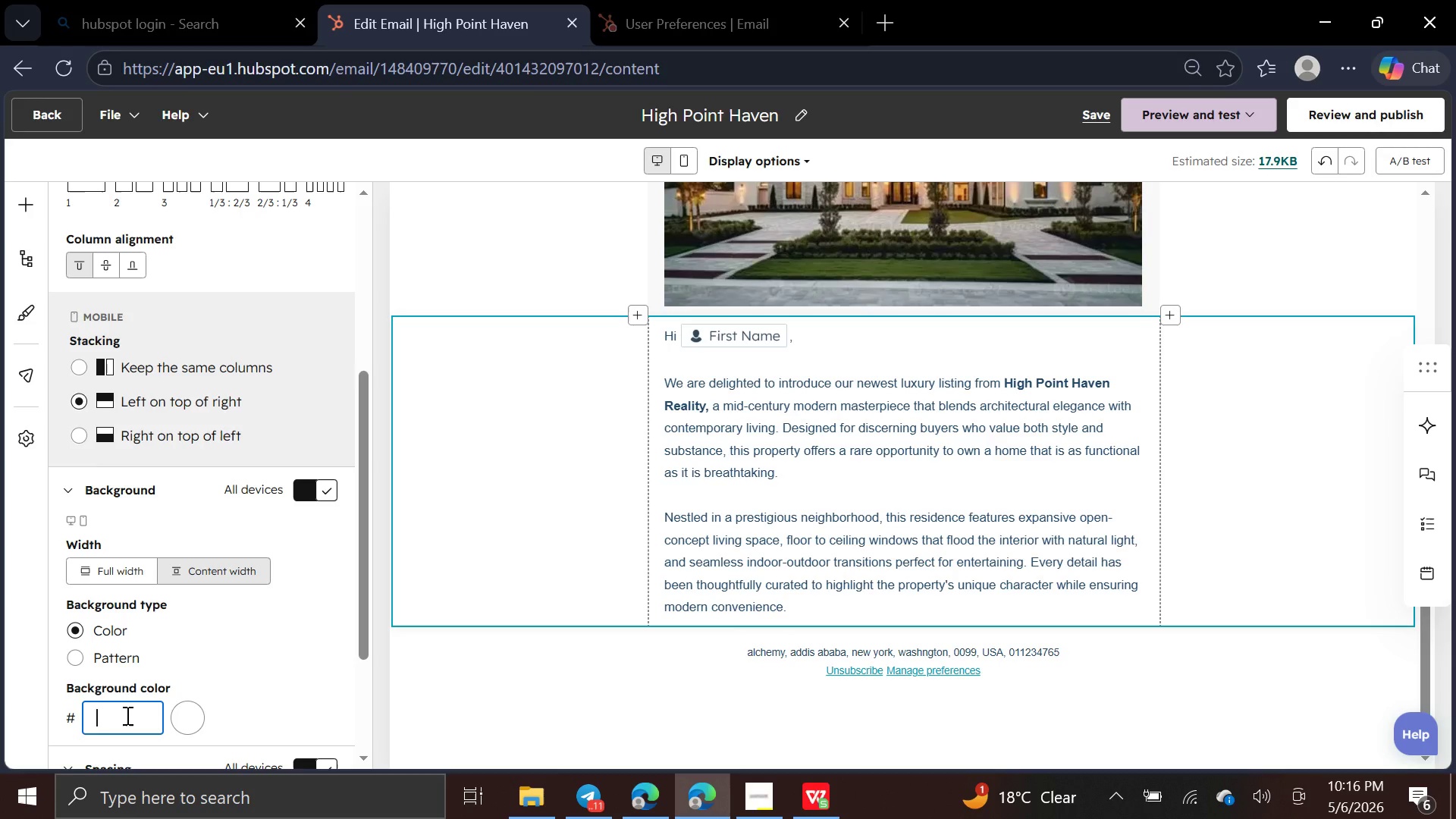 
key(CapsLock)
 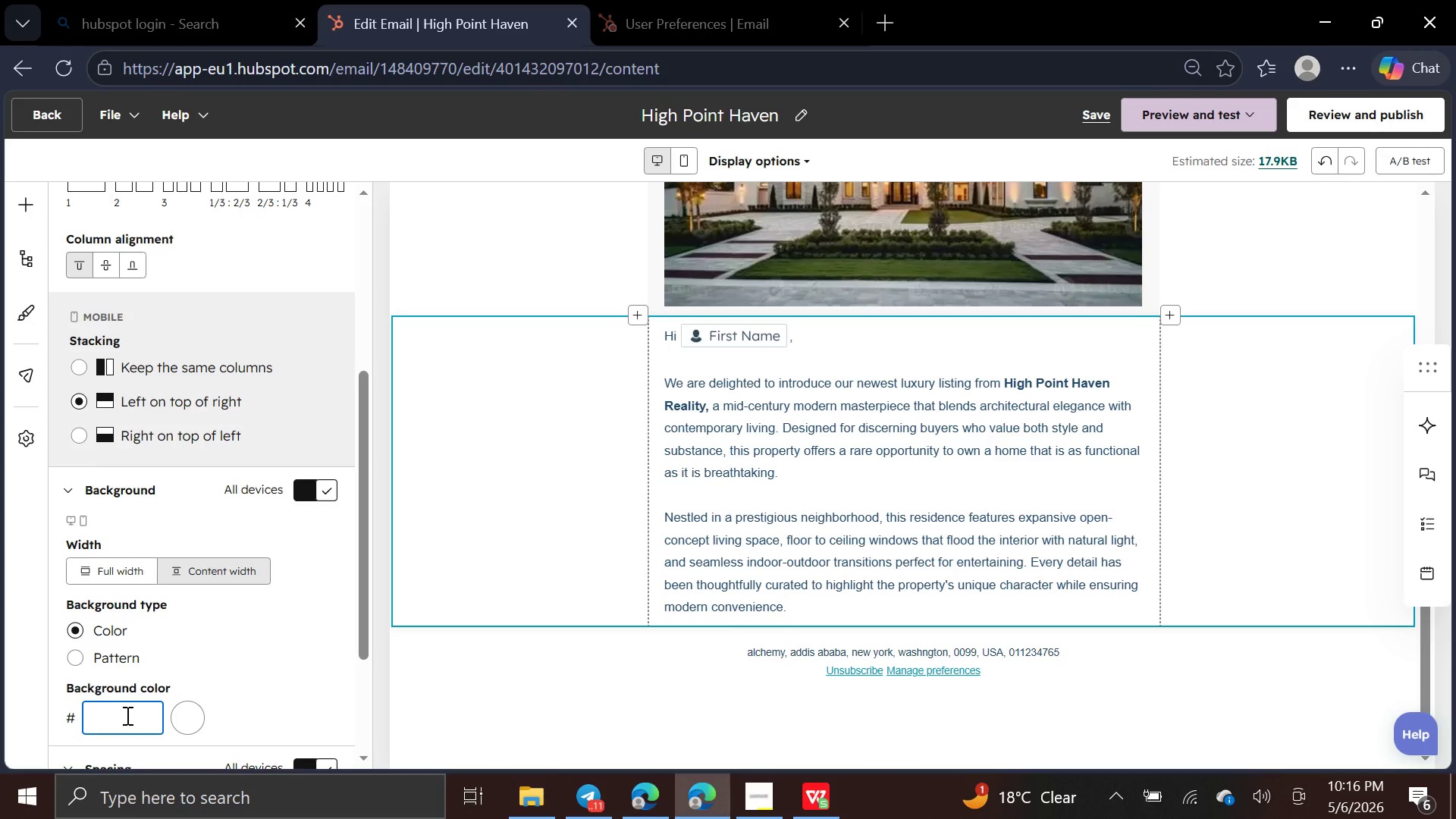 
key(F)
 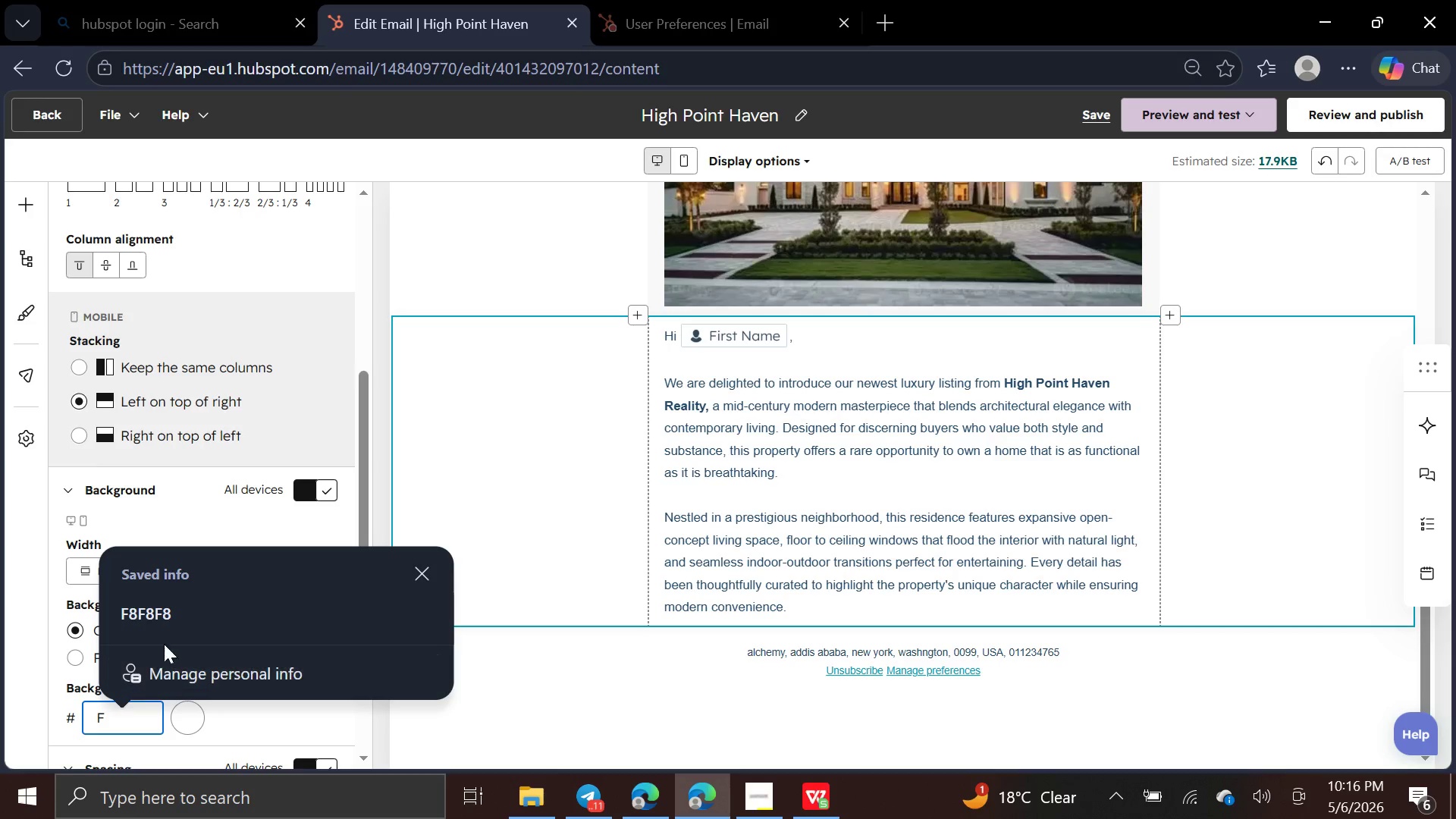 
left_click([192, 620])
 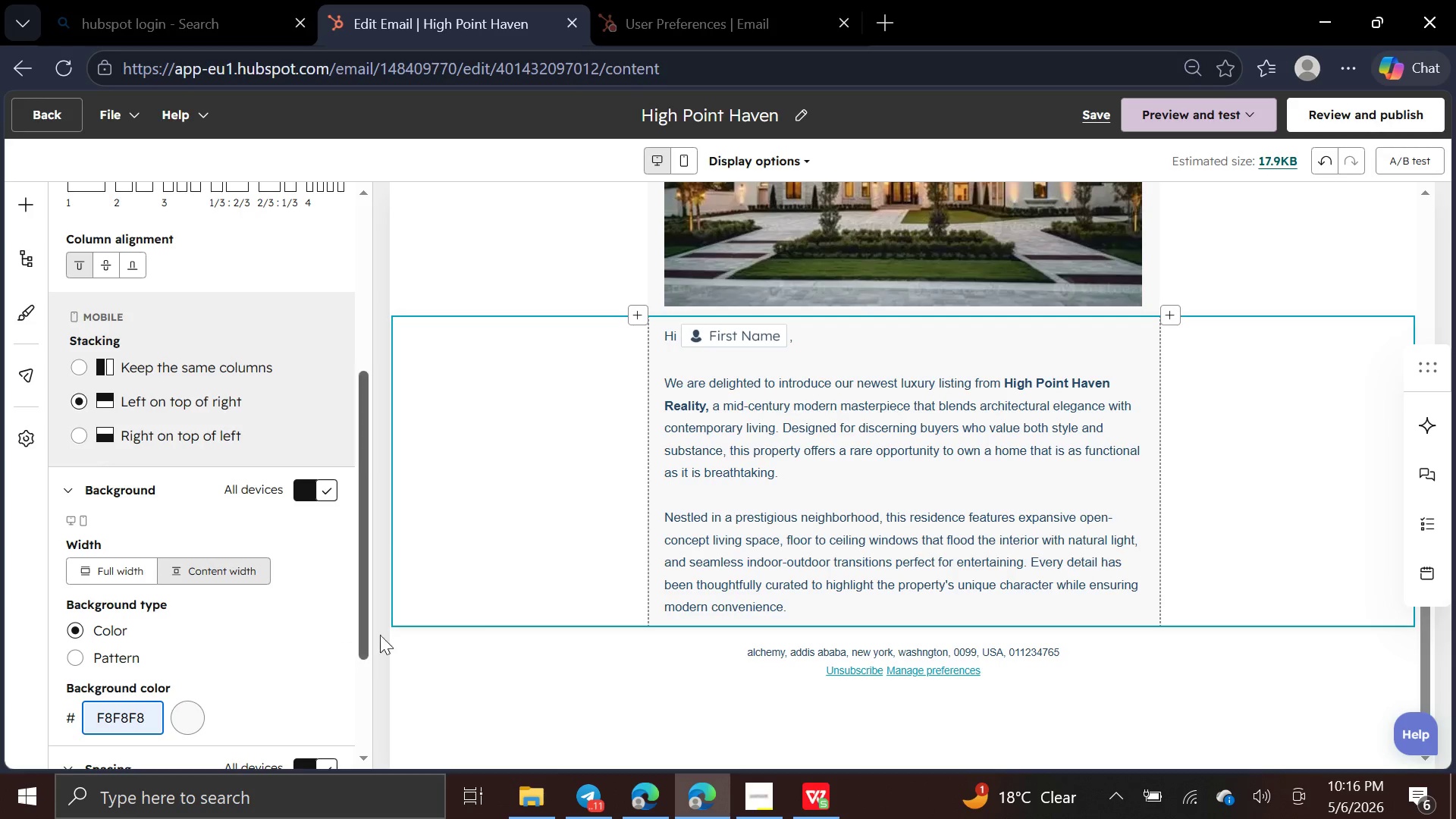 
left_click([514, 721])
 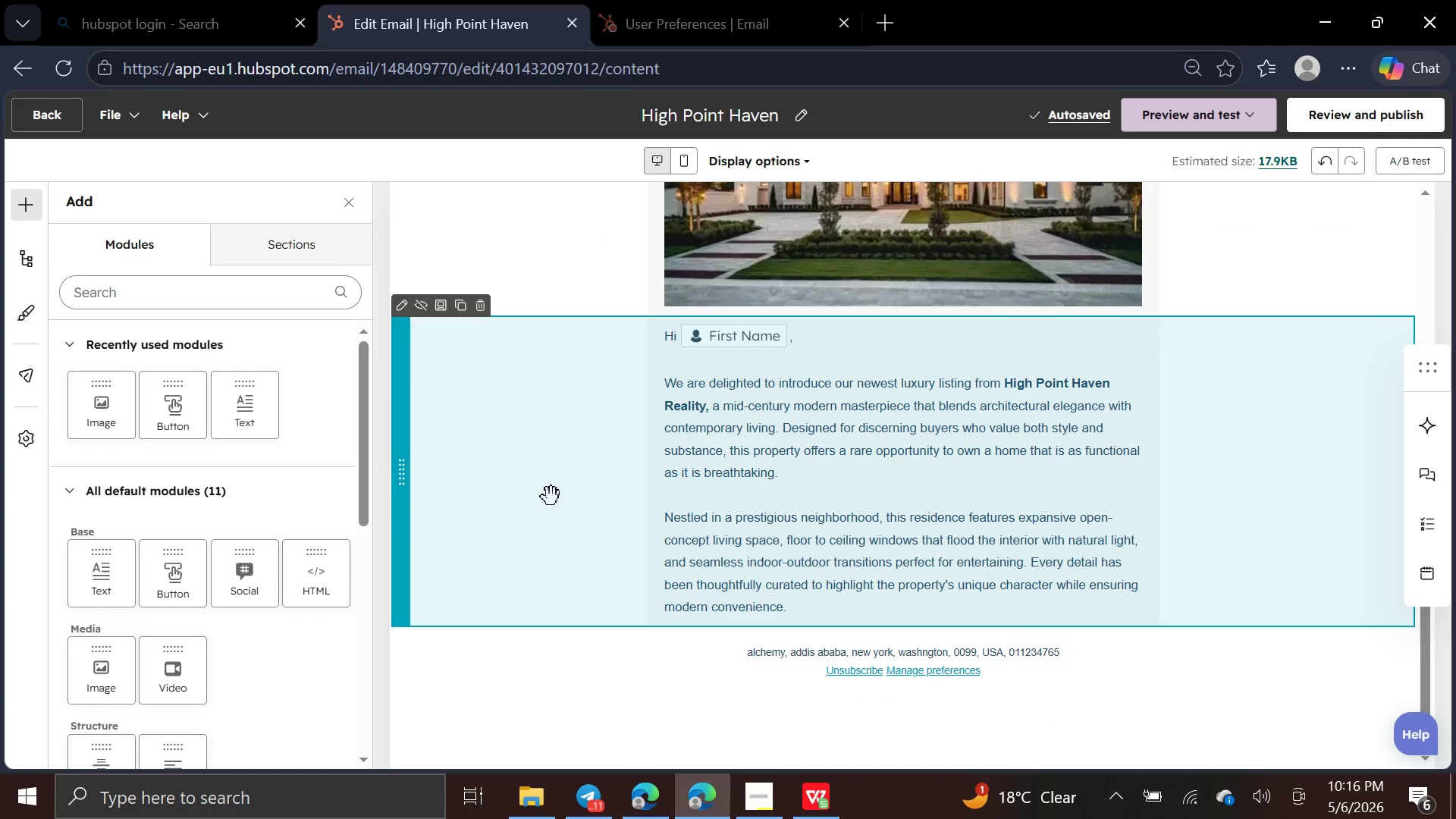 
wait(9.31)
 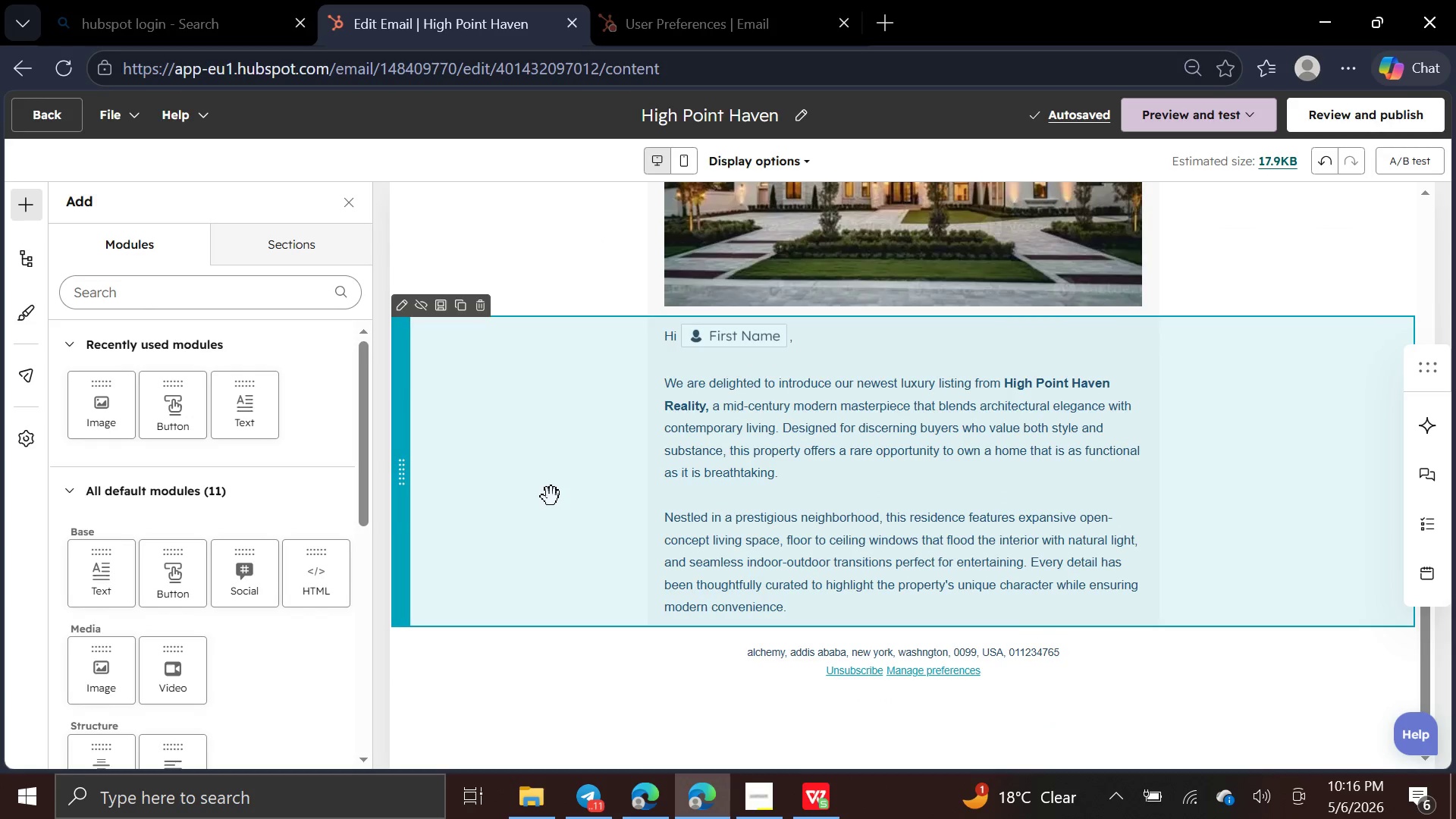 
left_click([807, 591])
 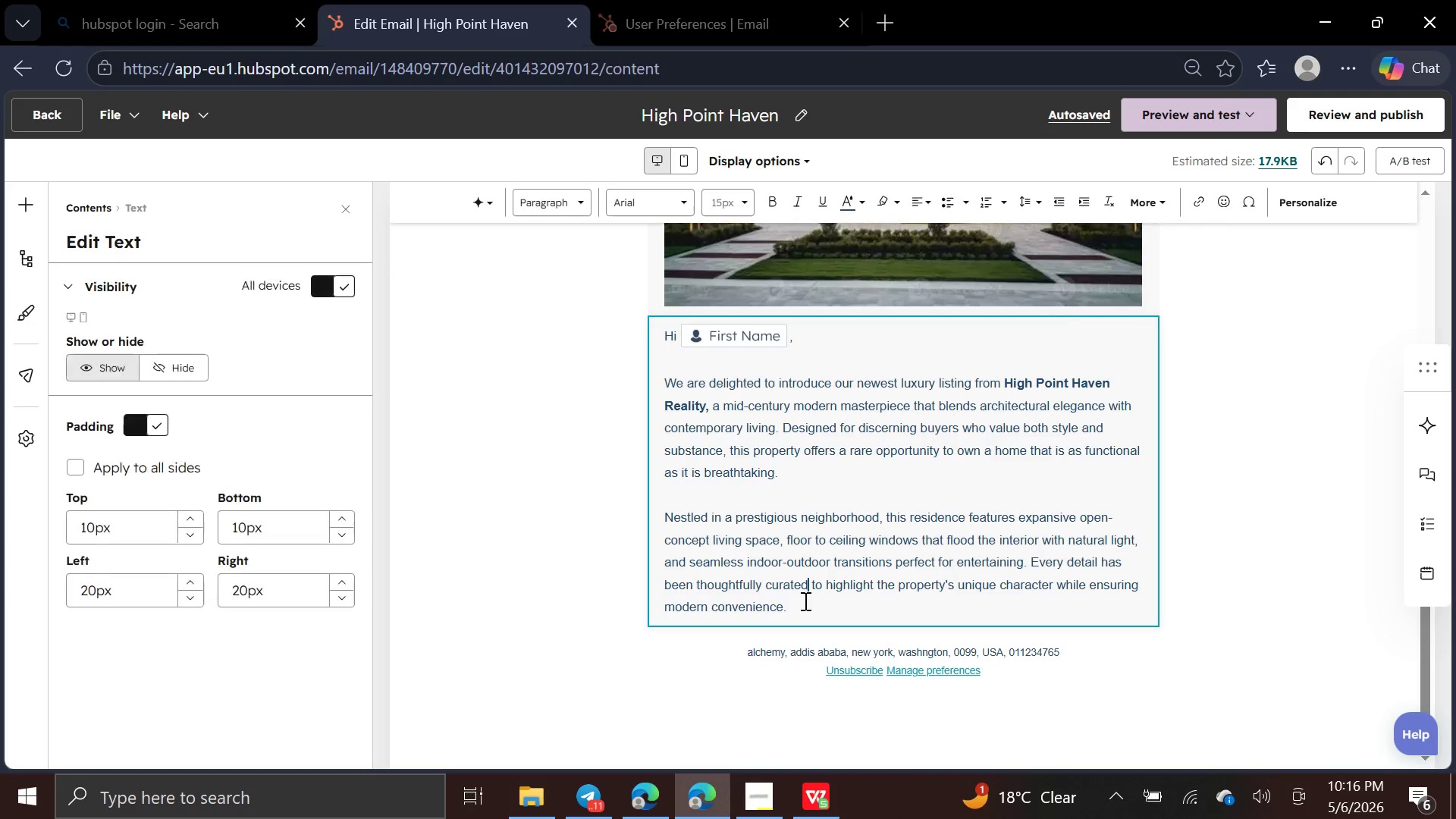 
left_click([804, 601])
 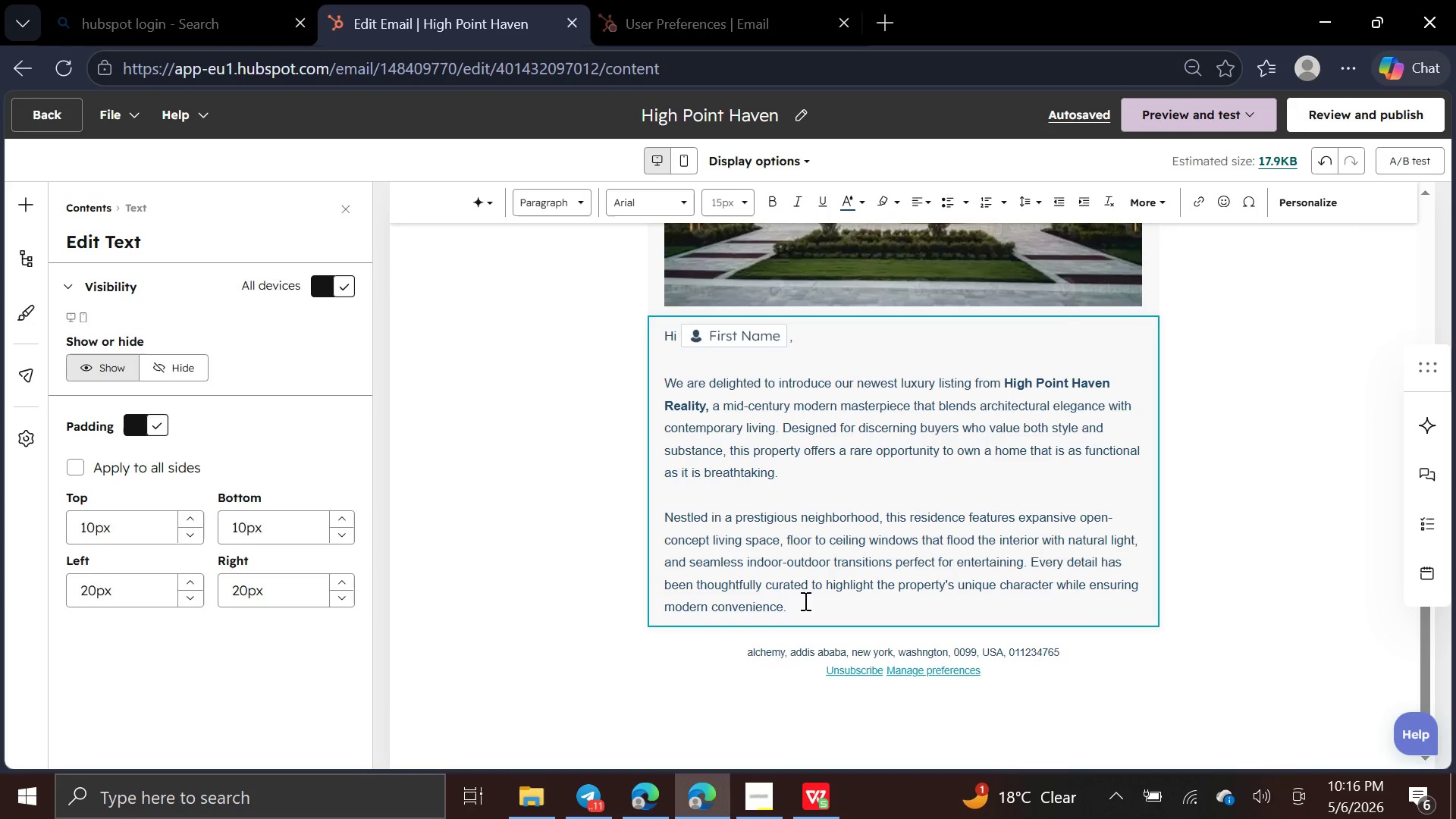 
key(Enter)
 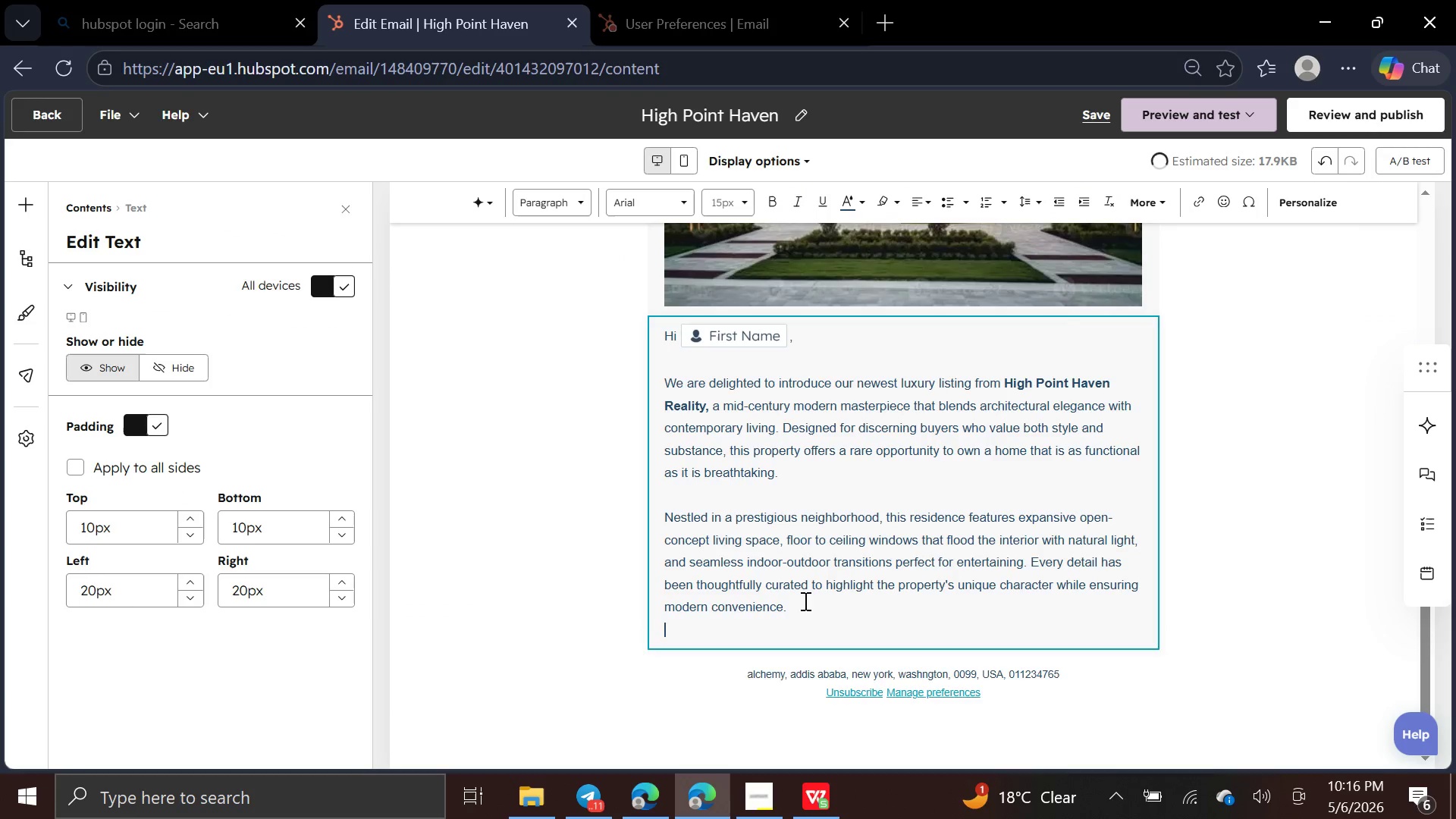 
key(Enter)
 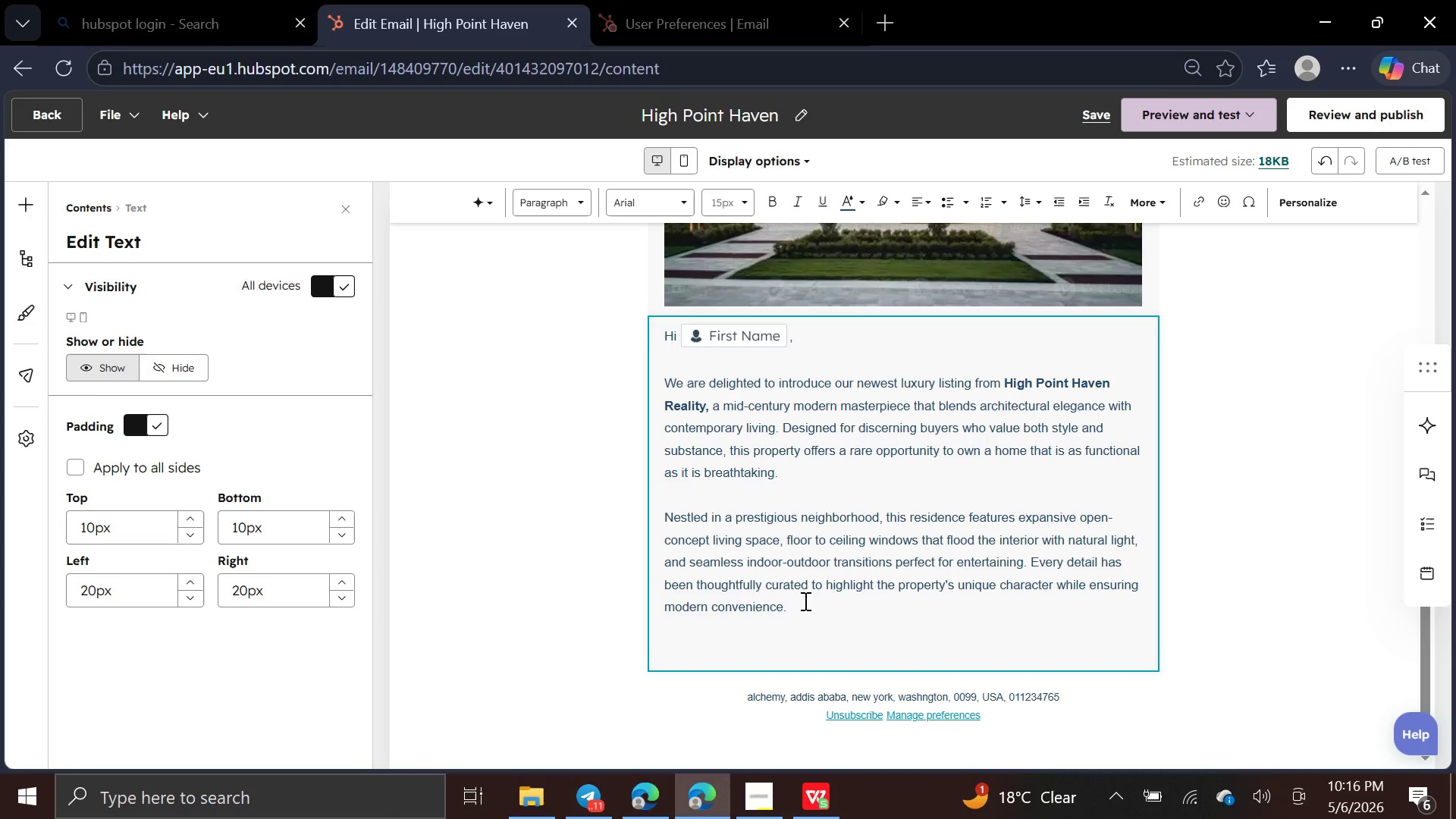 
type(Key Features:)
 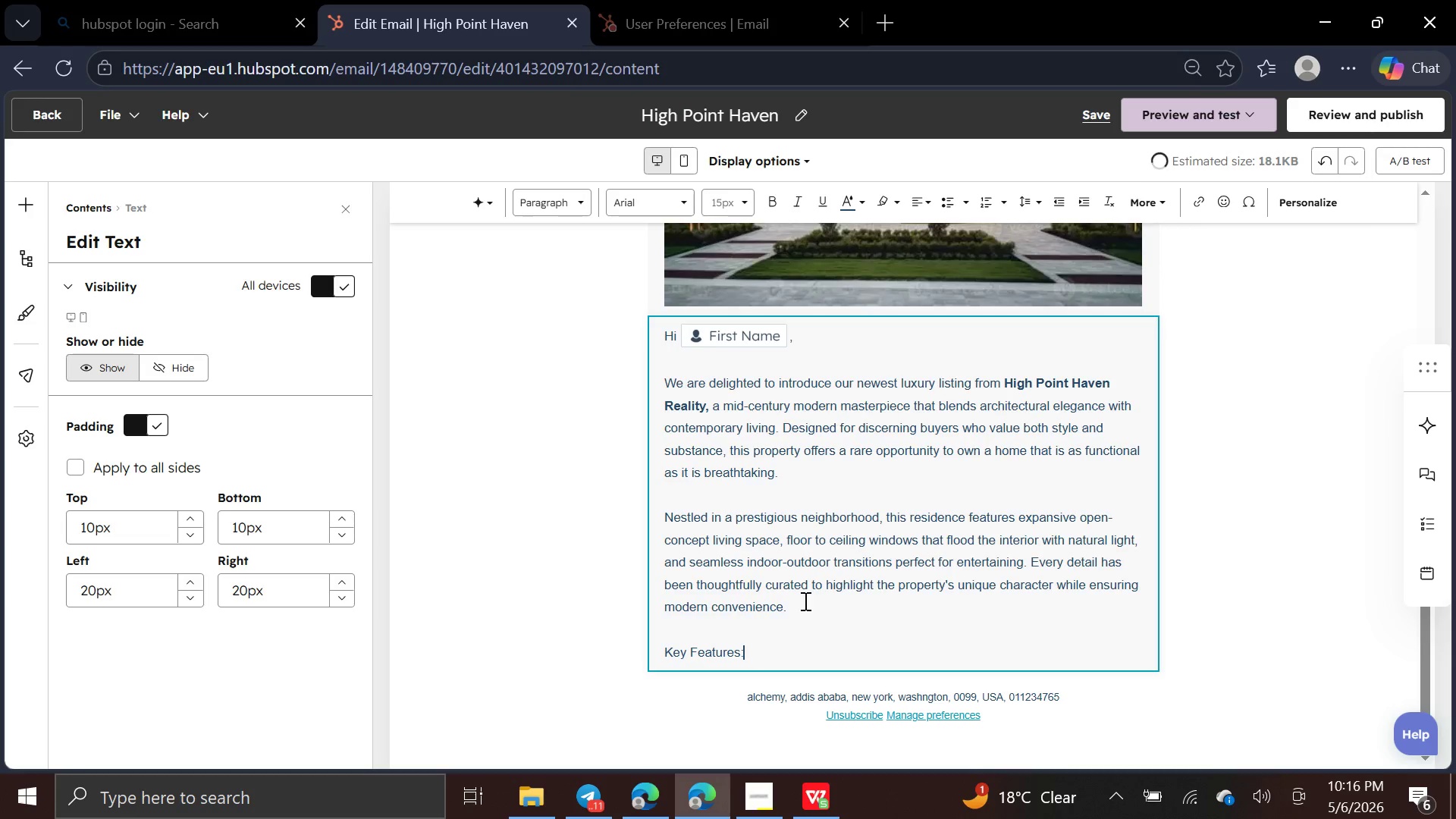 
key(Enter)
 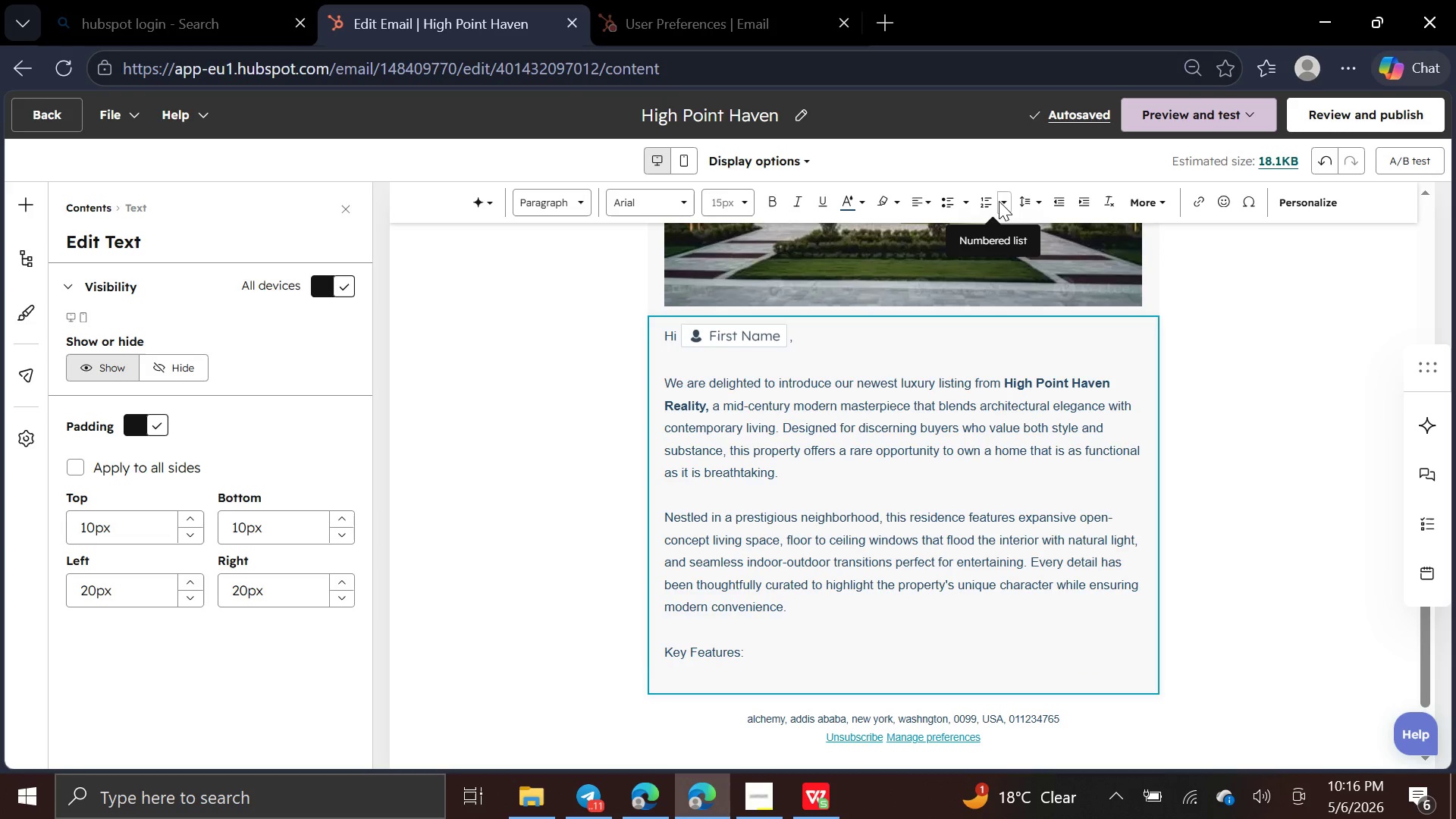 
left_click([950, 200])
 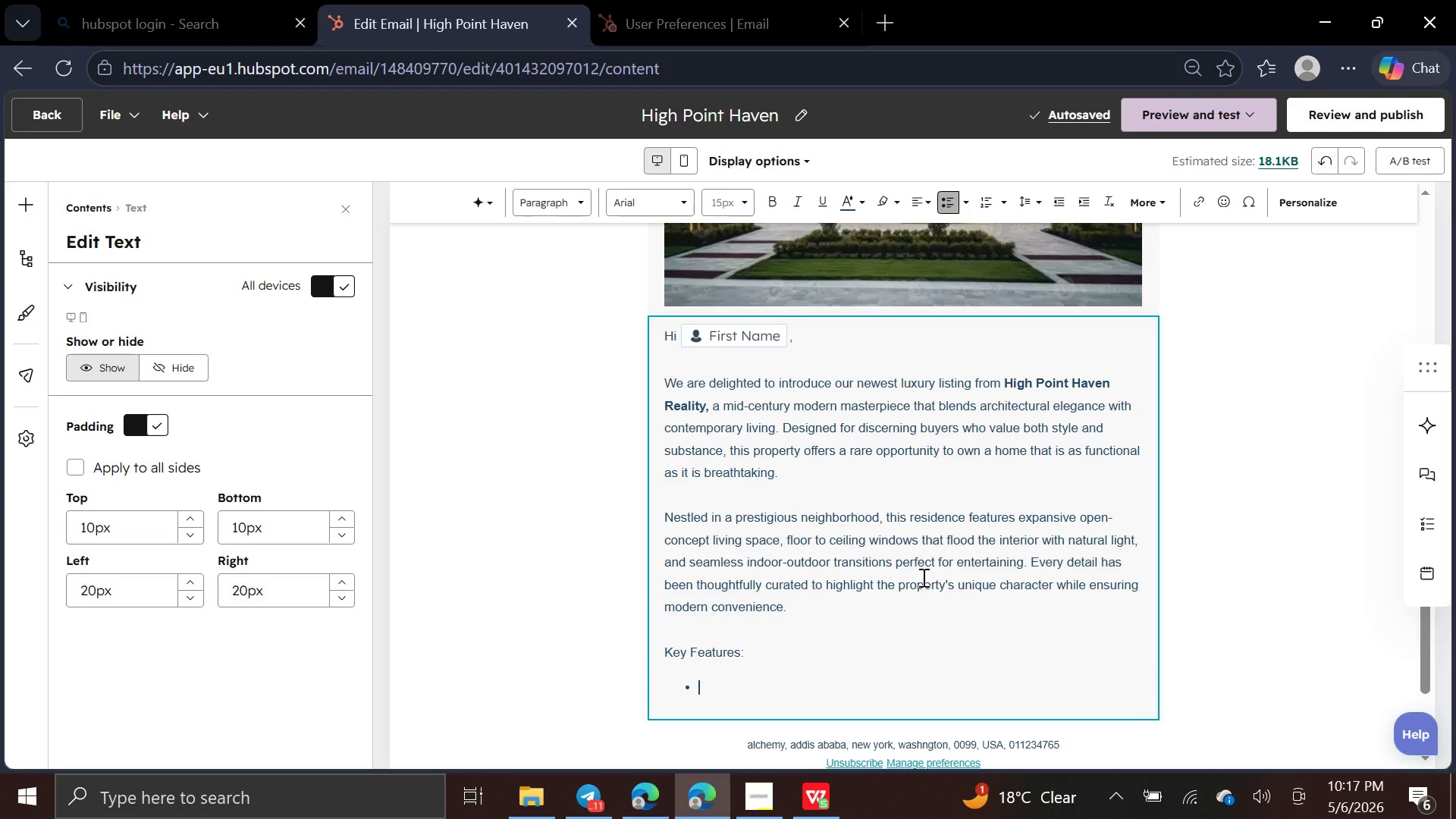 
wait(9.45)
 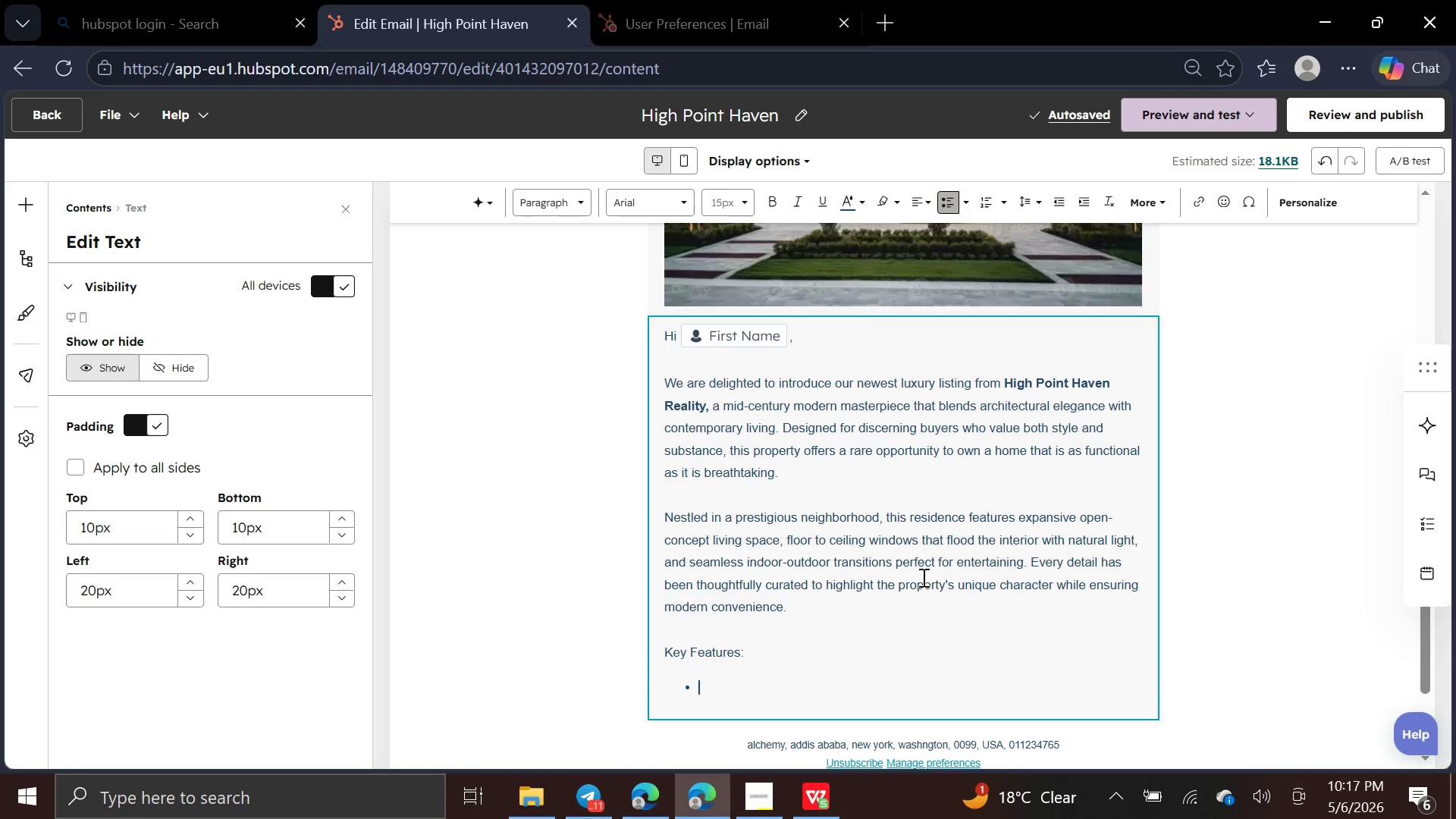 
left_click([811, 799])
 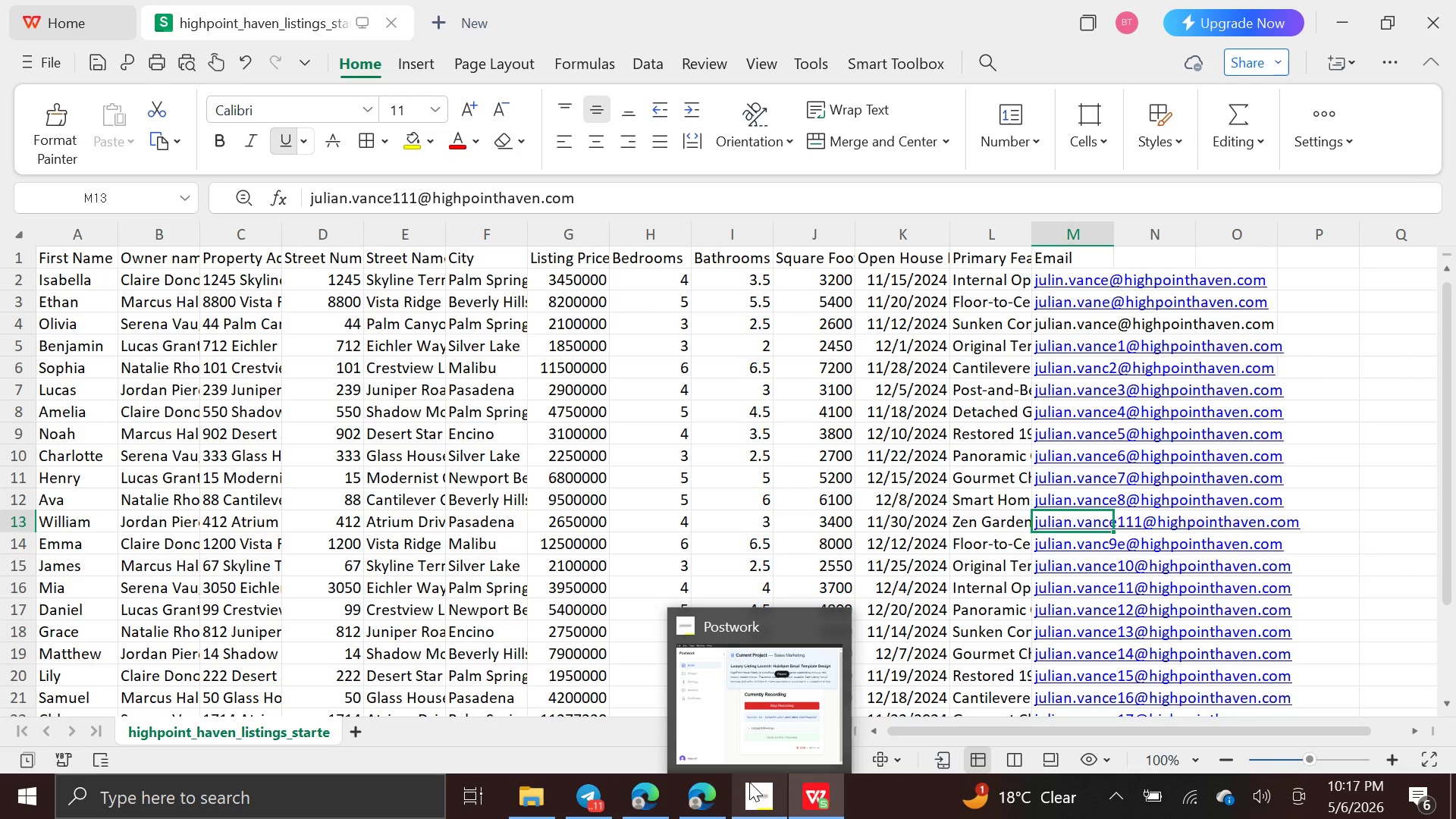 
wait(5.08)
 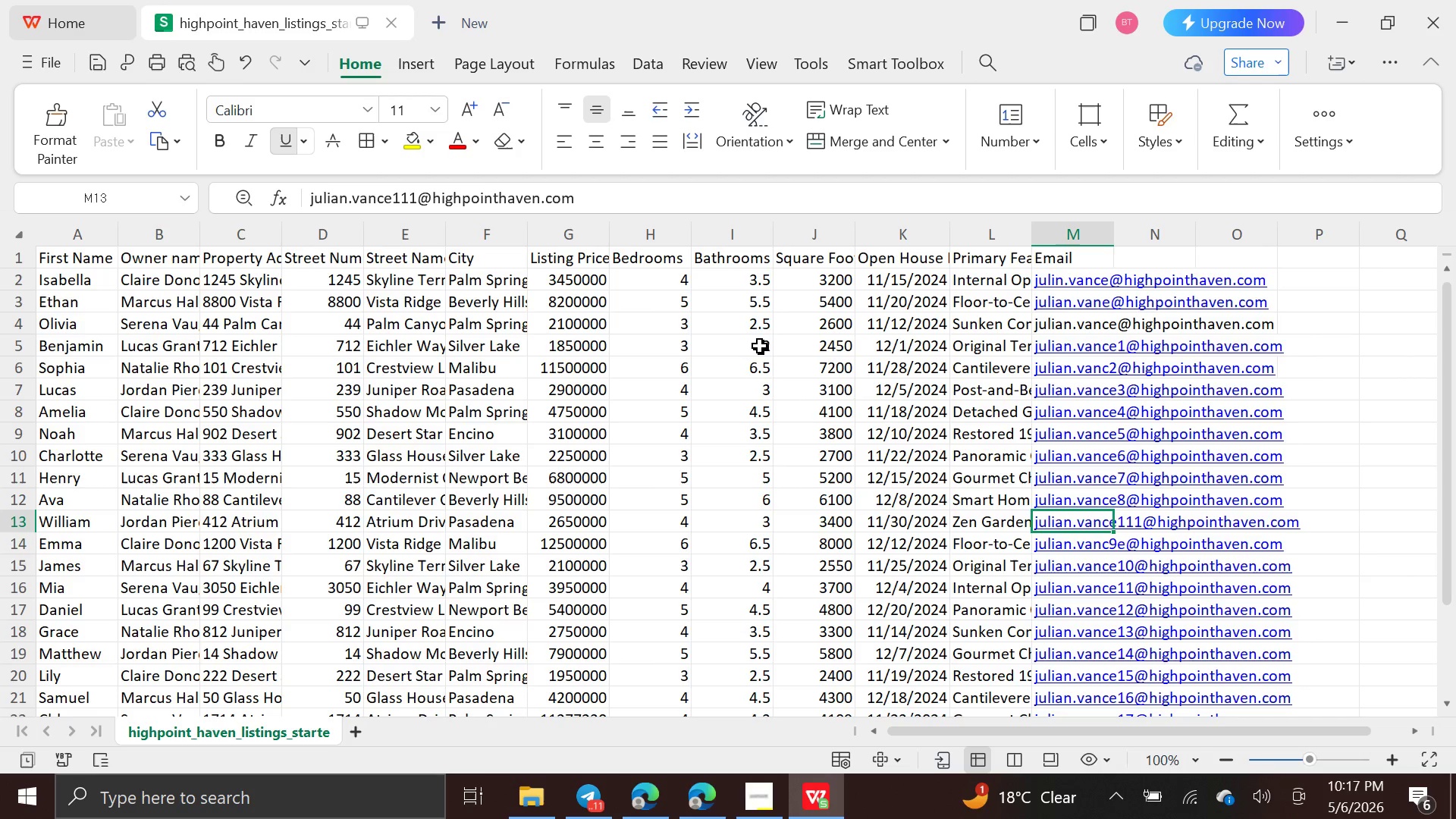 
left_click([749, 782])